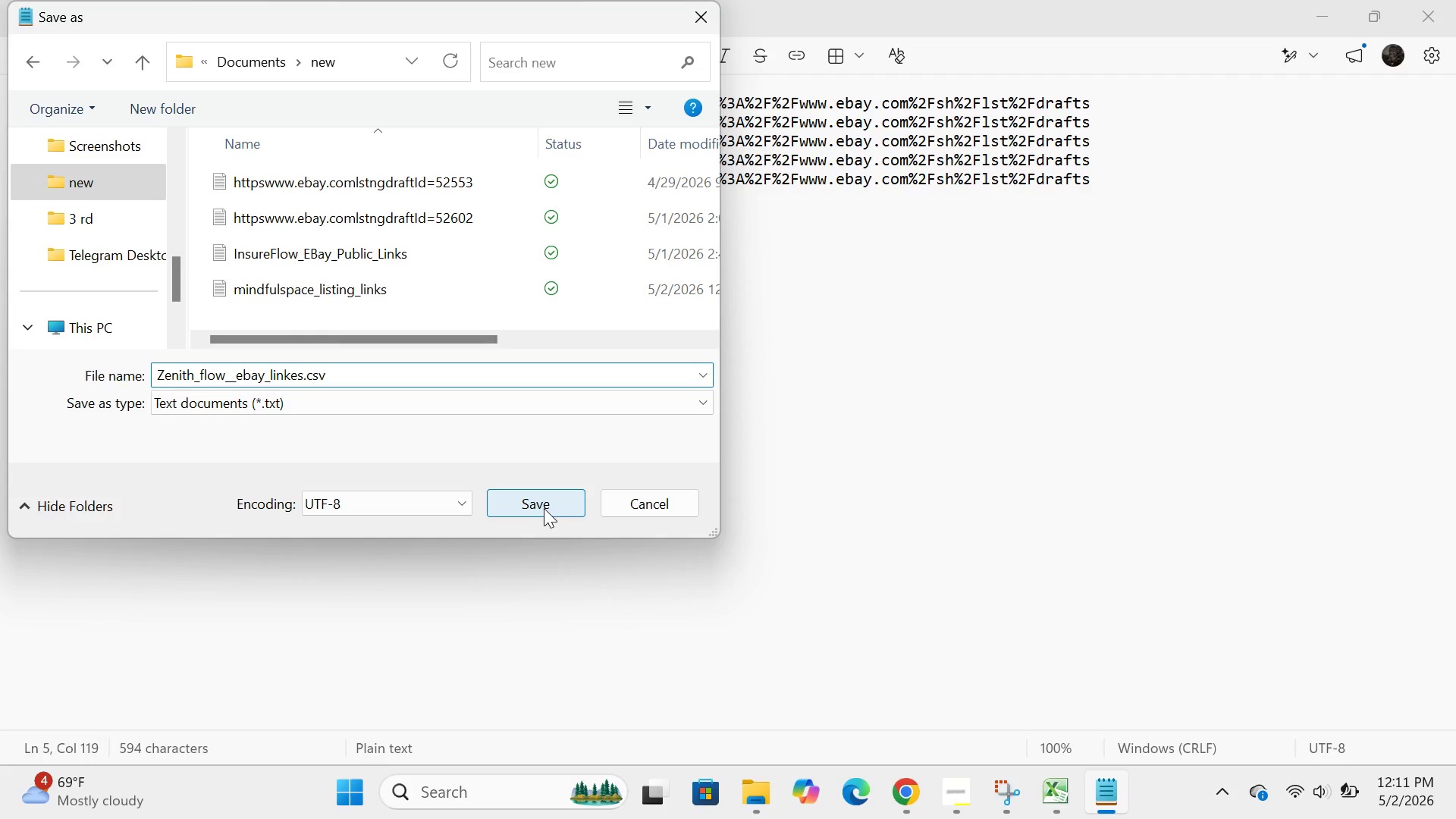 
left_click([472, 381])
 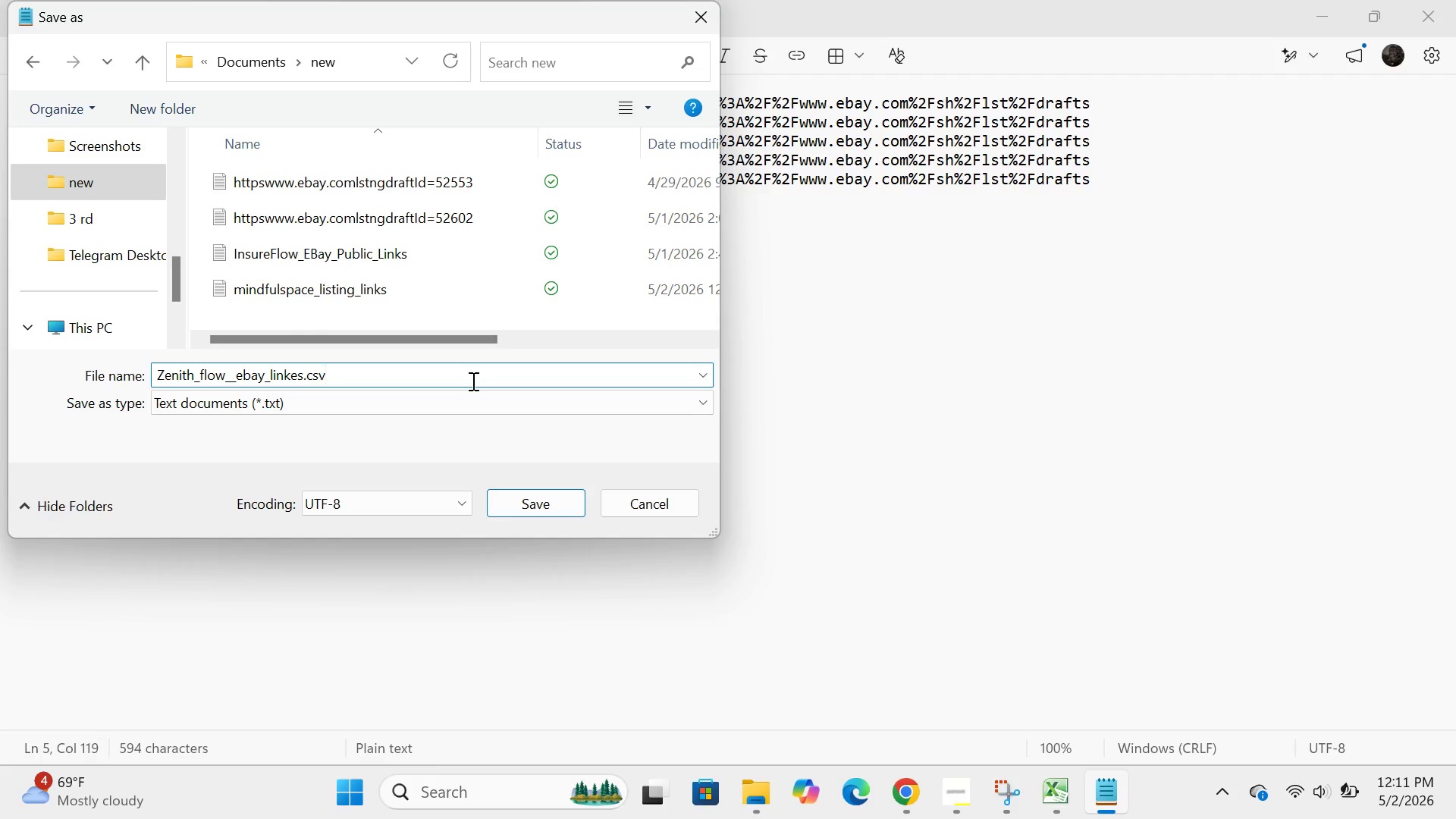 
key(Backspace)
 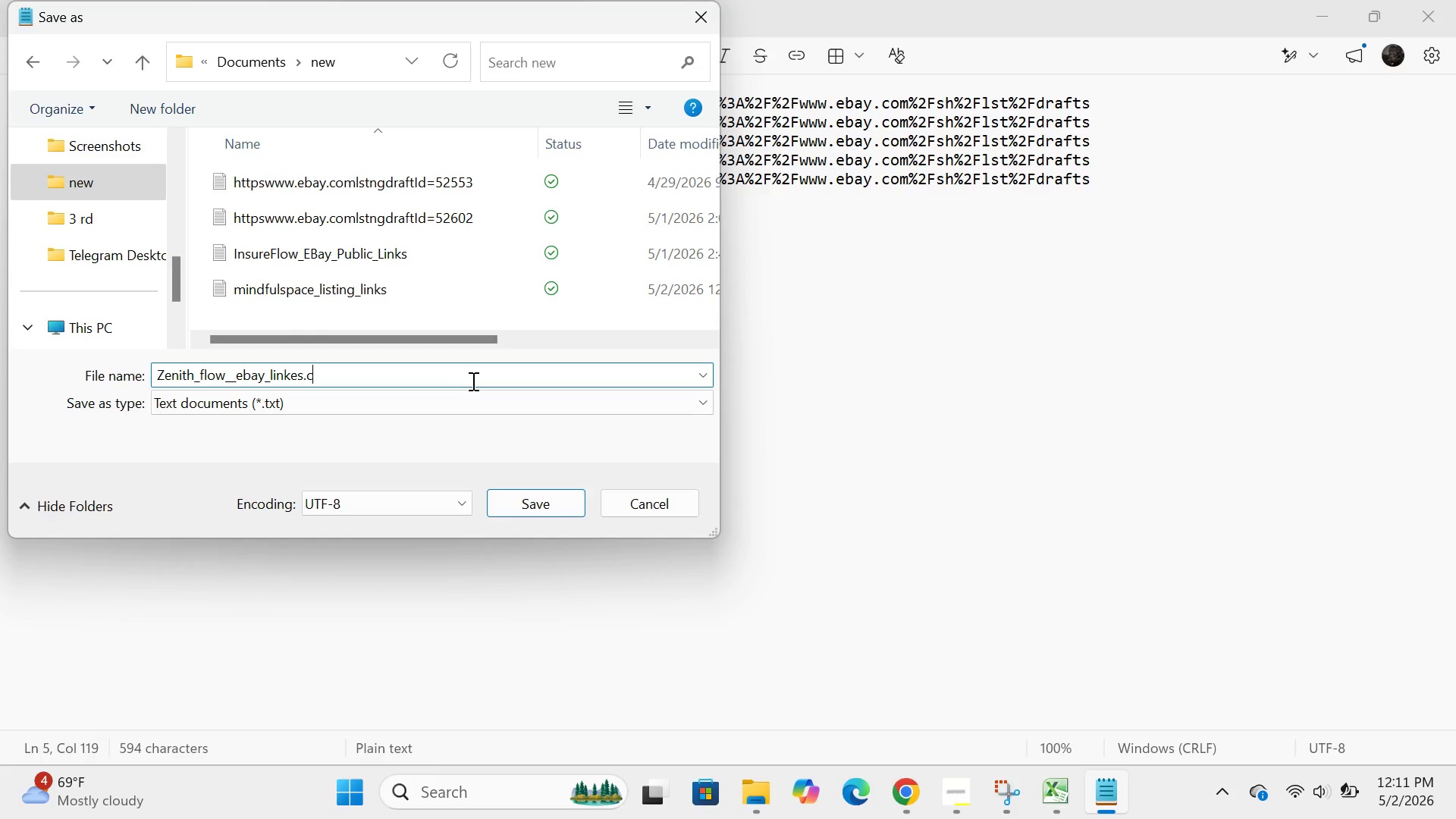 
key(Backspace)
 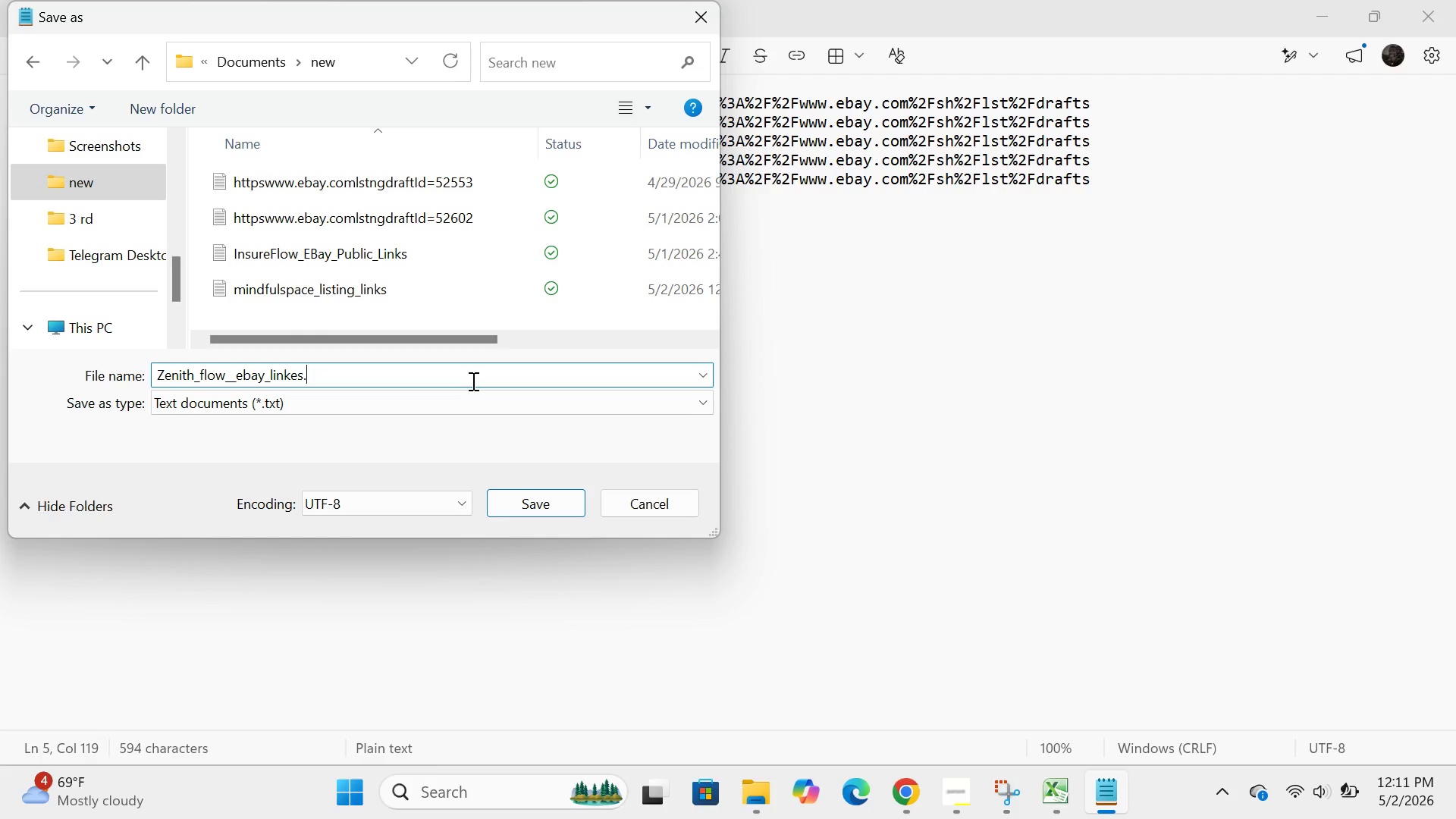 
key(Backspace)
 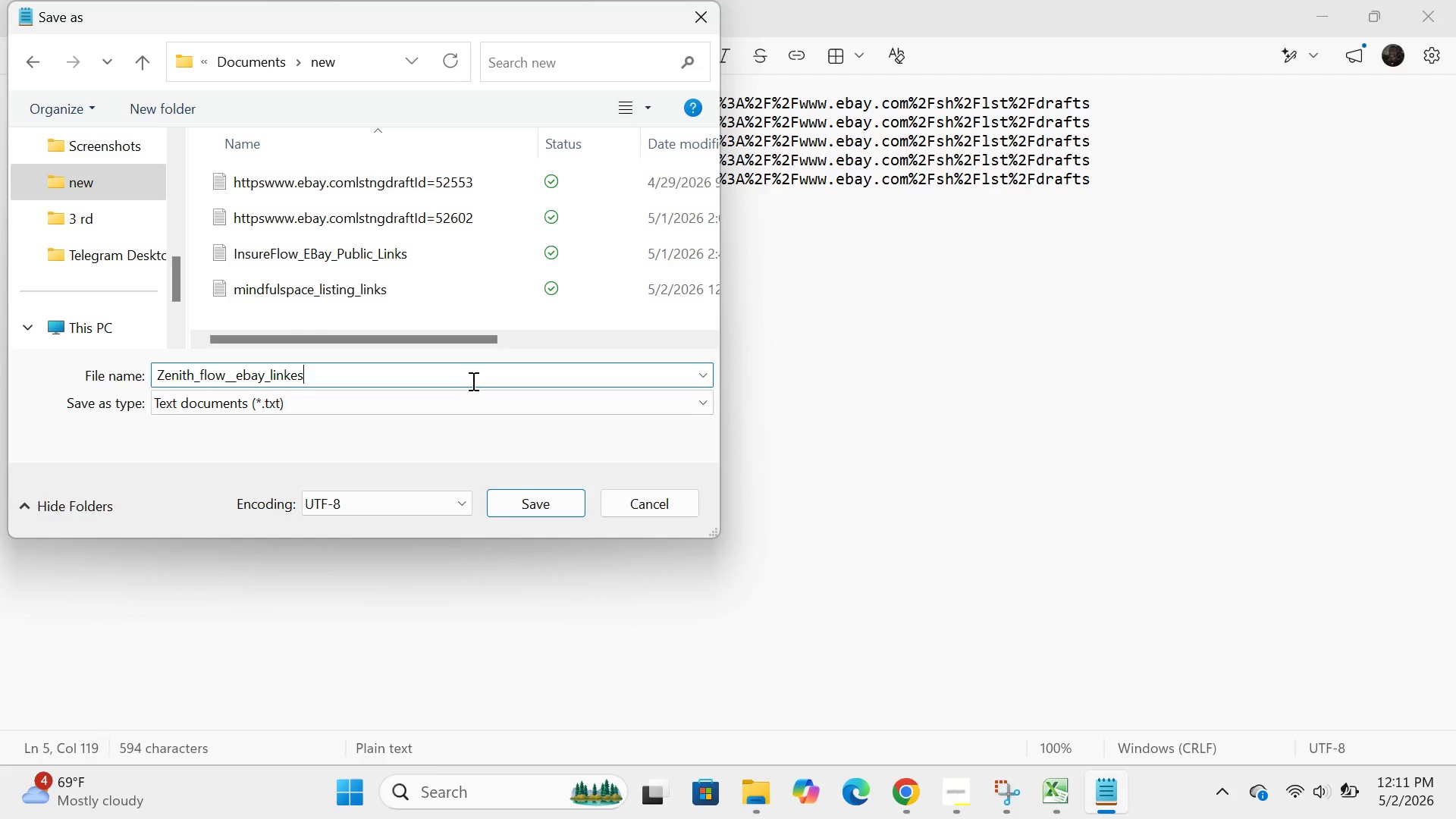 
key(Backspace)
 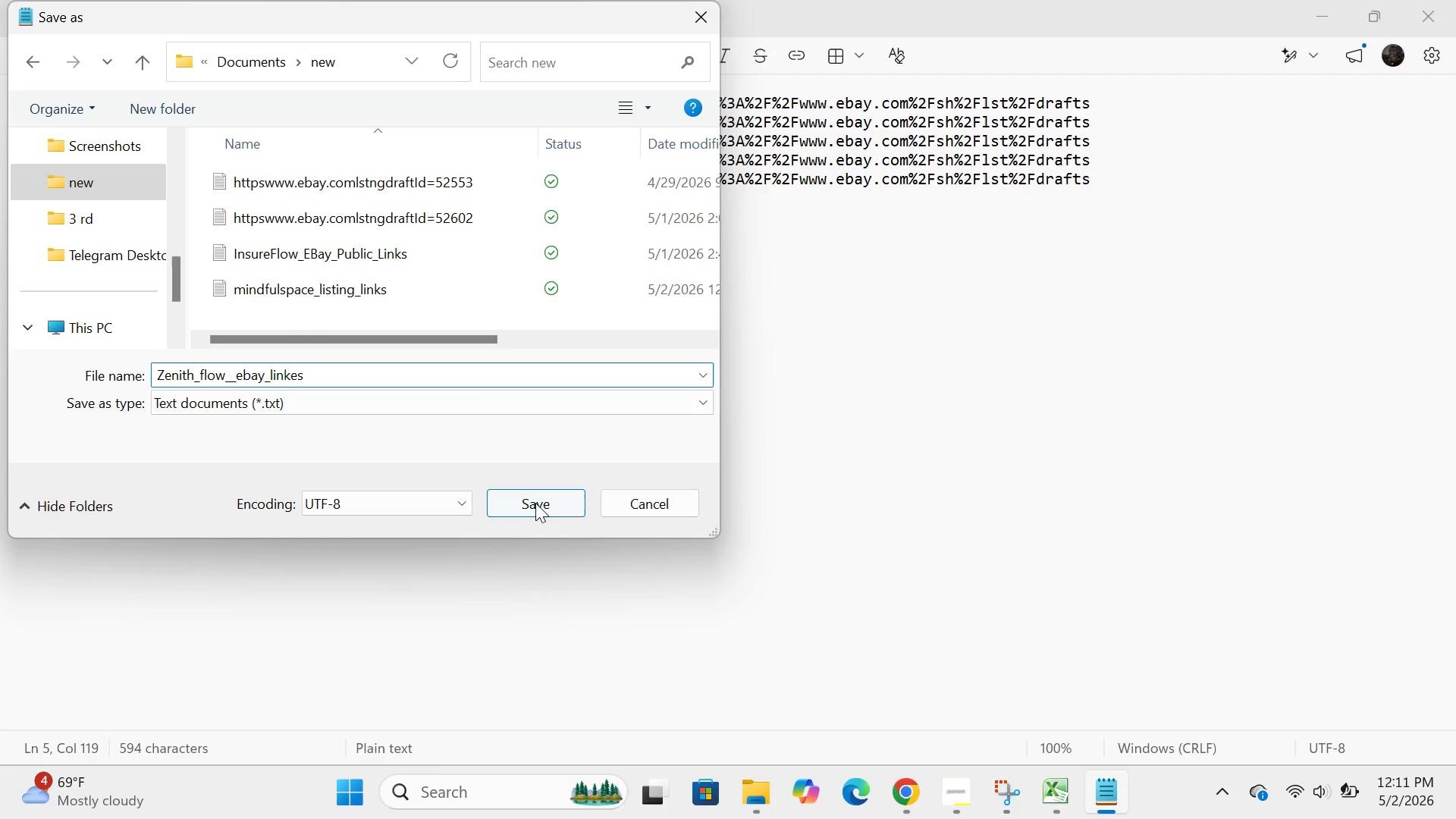 
left_click([535, 503])
 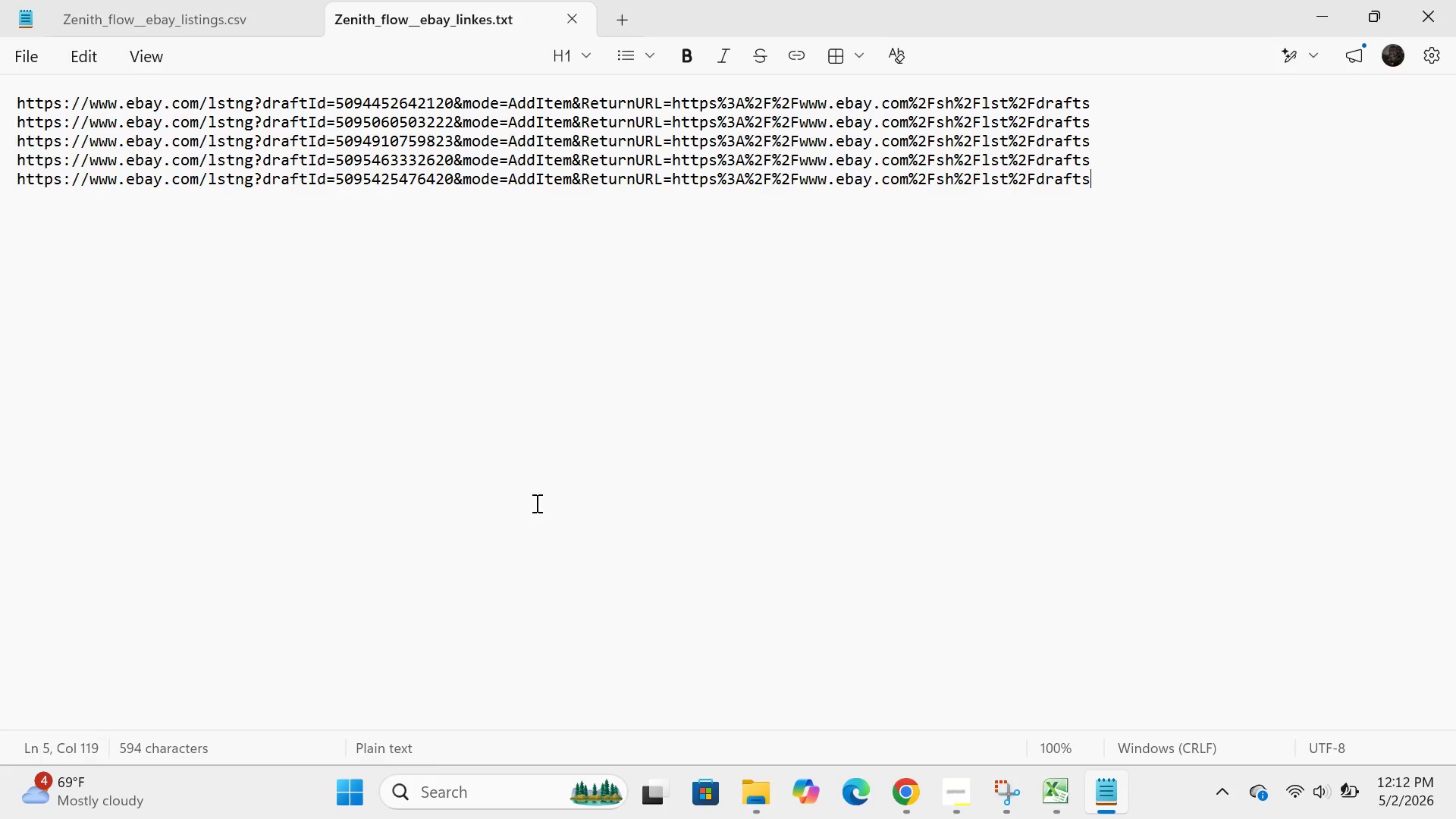 
wait(25.23)
 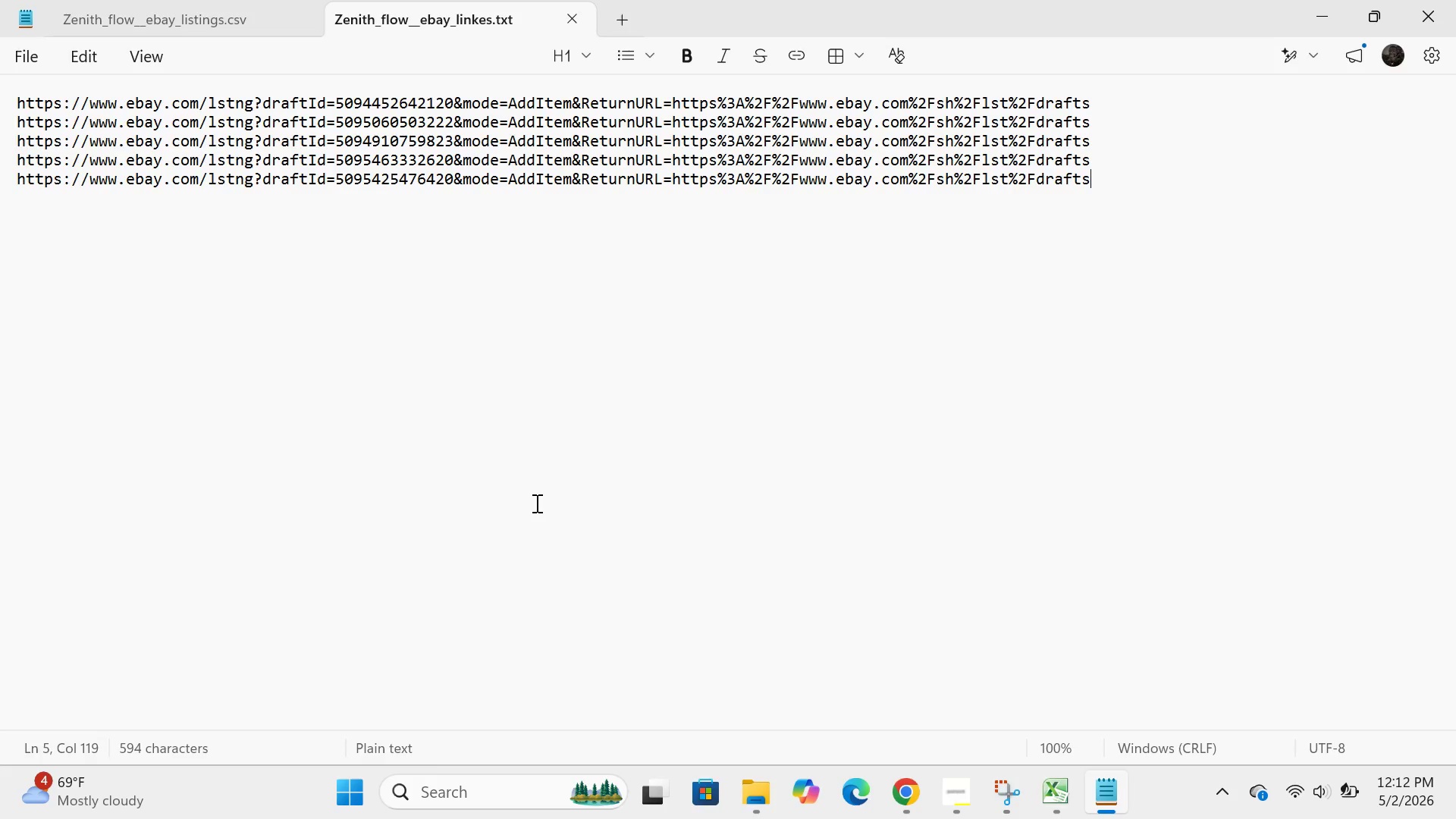 
left_click([703, 798])
 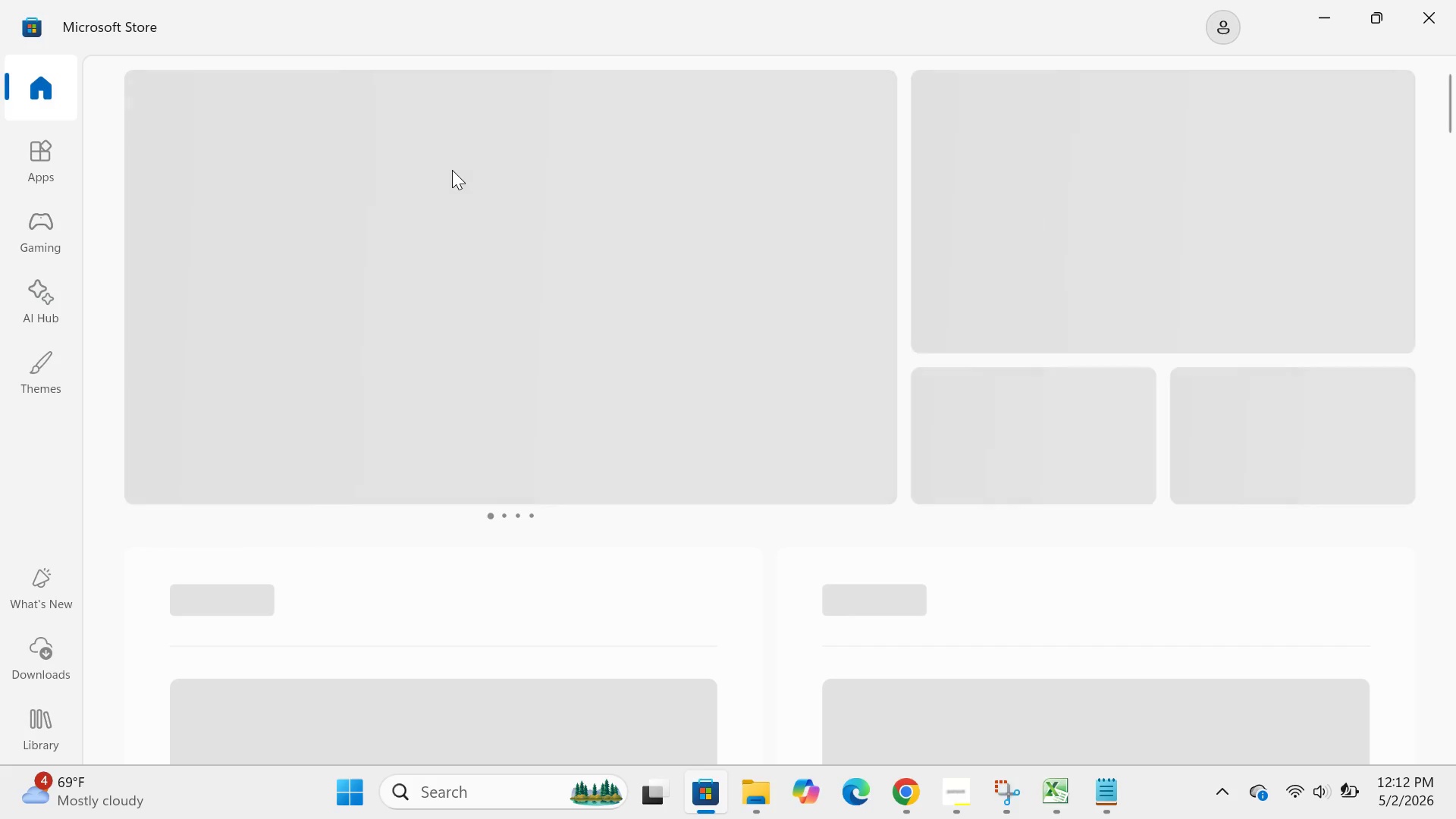 
wait(16.52)
 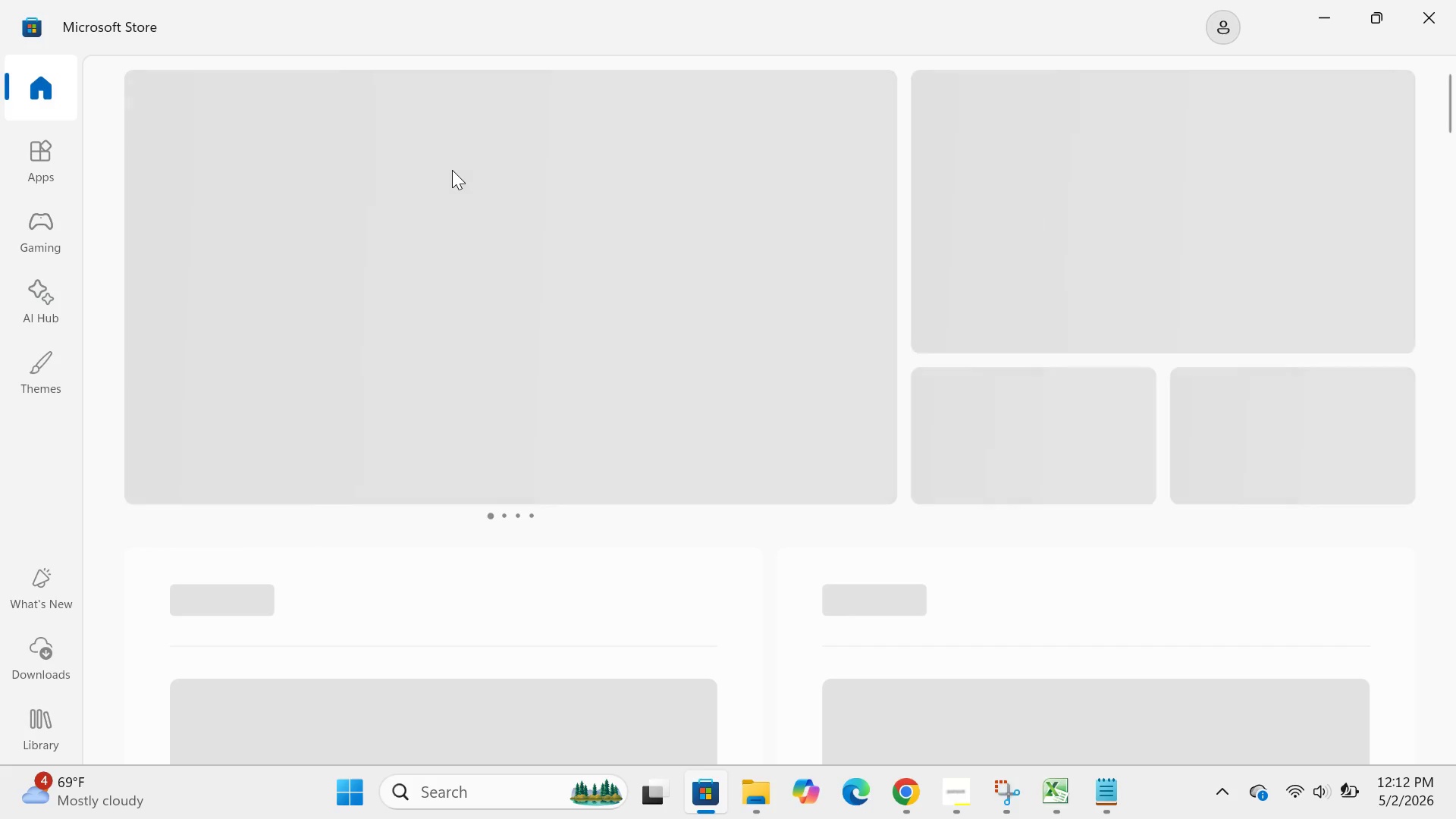 
left_click([547, 23])
 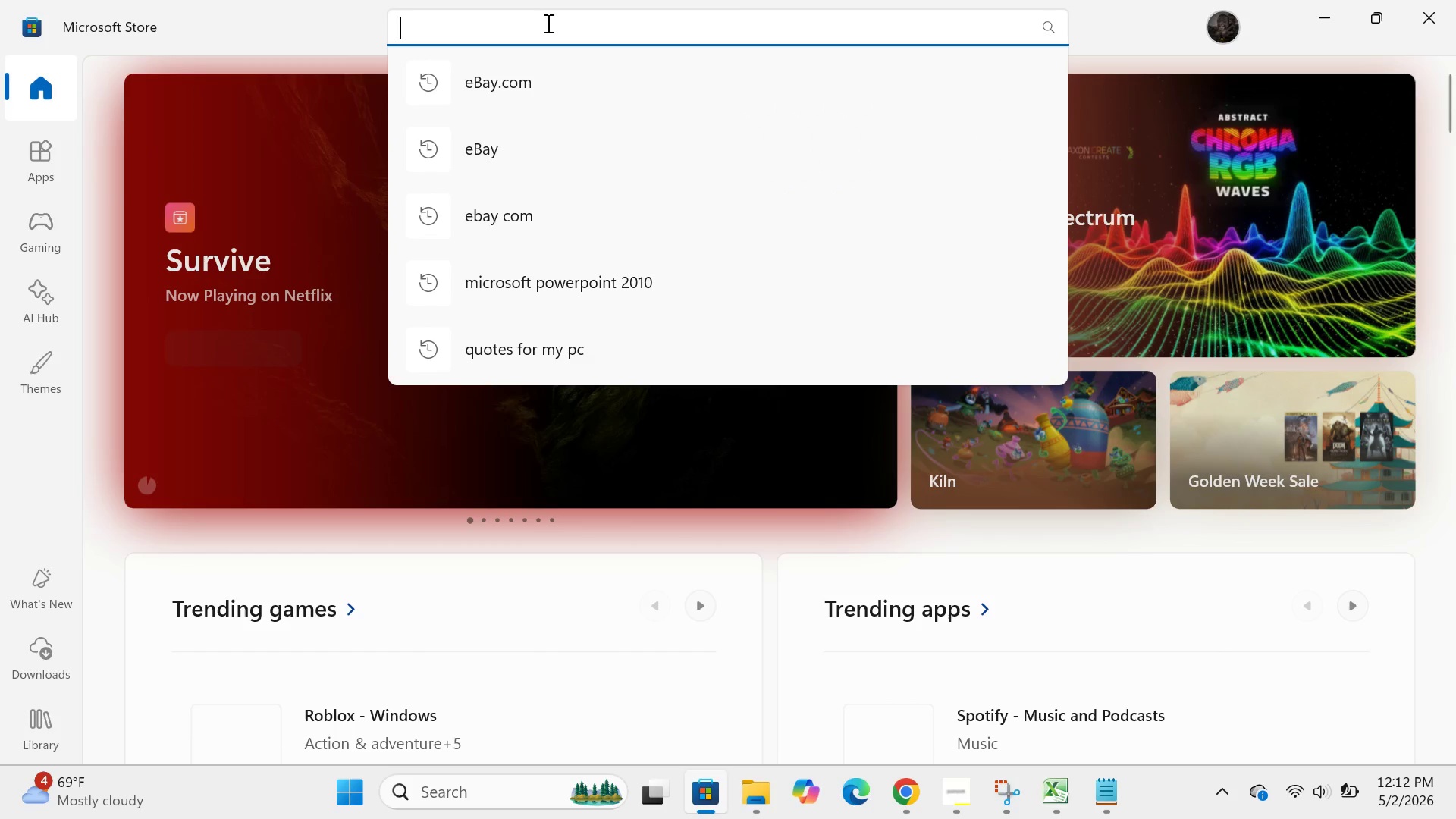 
type(spreed sgooglr)
key(Backspace)
type(e sh)
 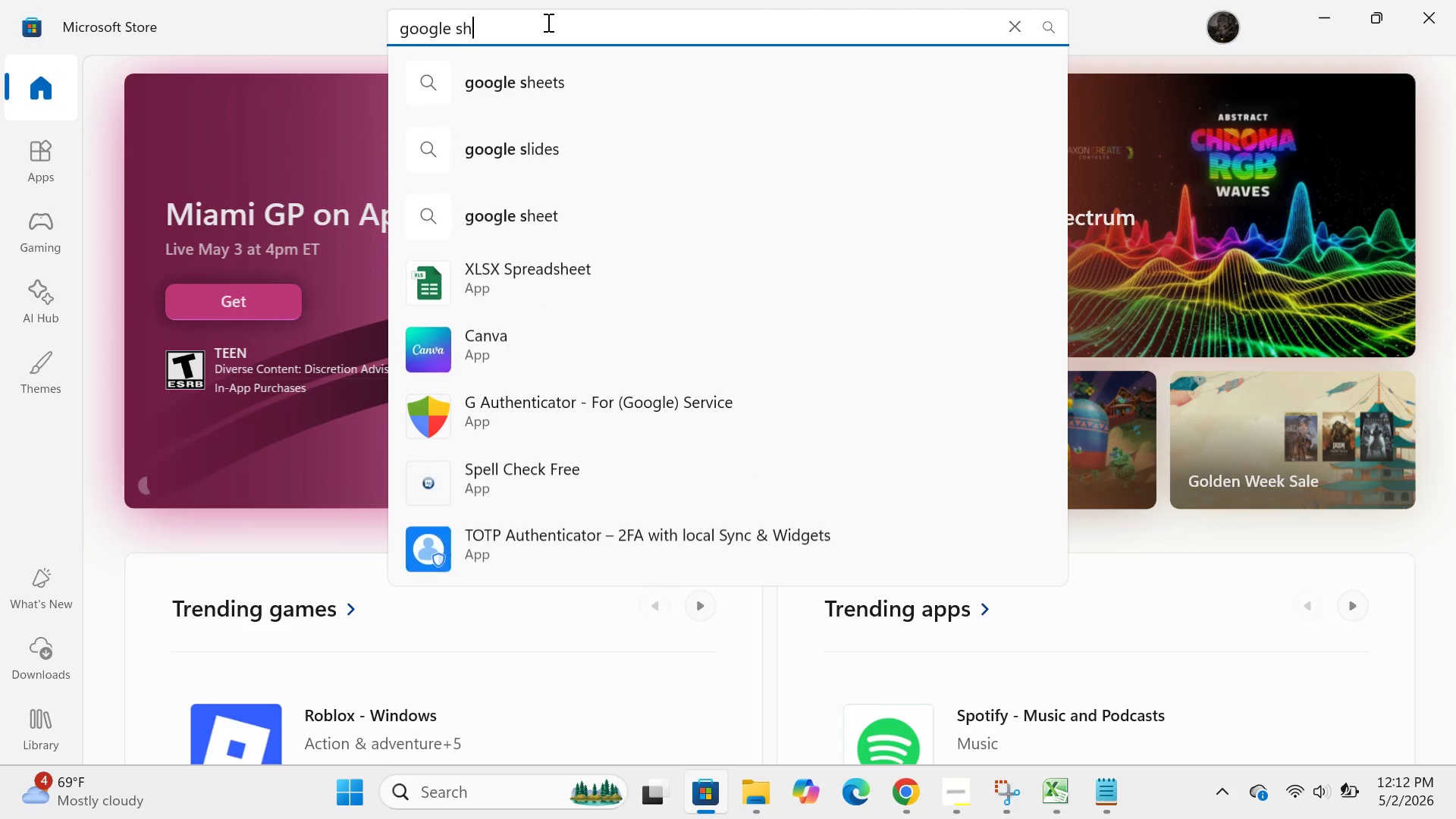 
left_click([529, 102])
 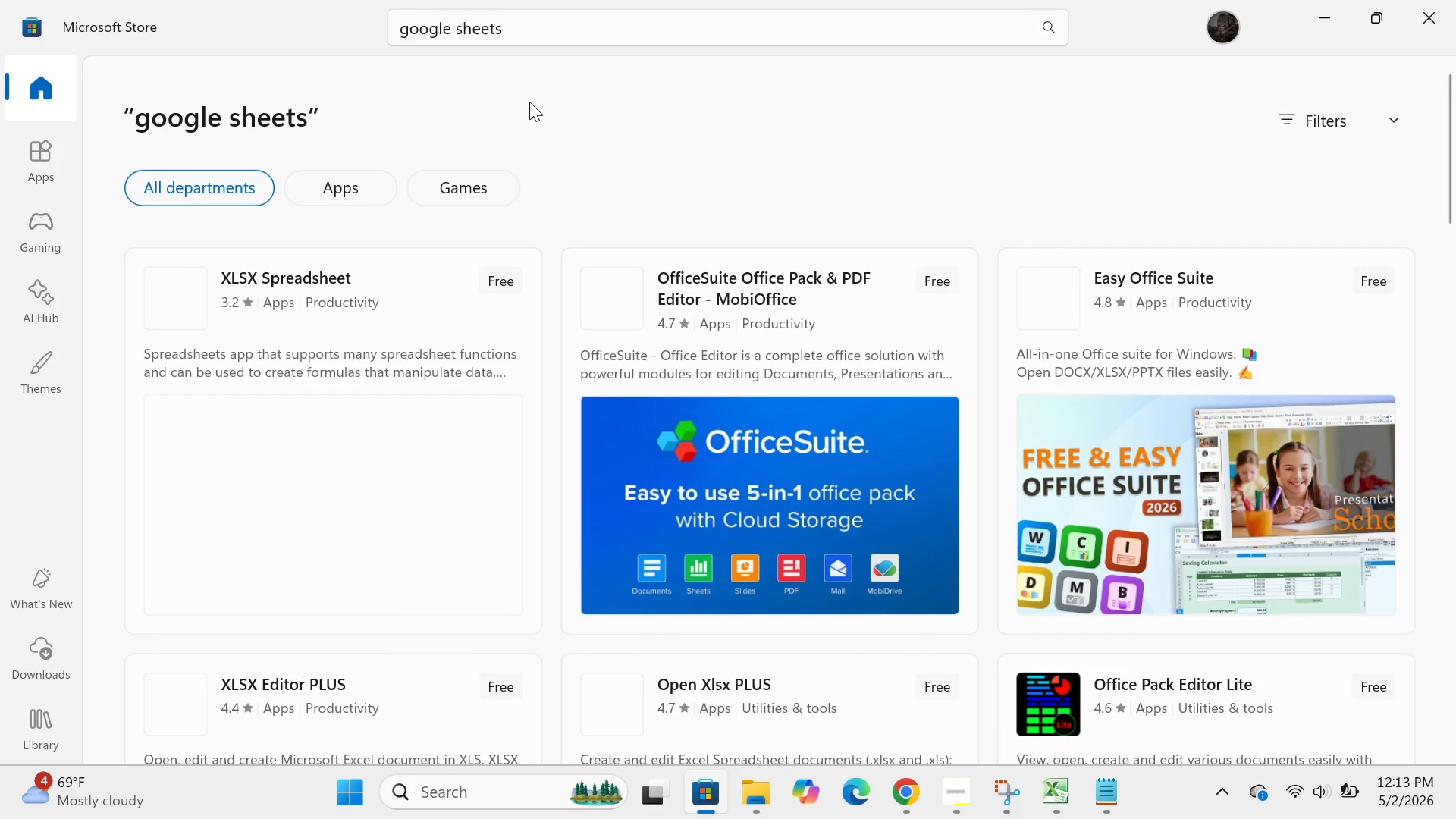 
wait(14.09)
 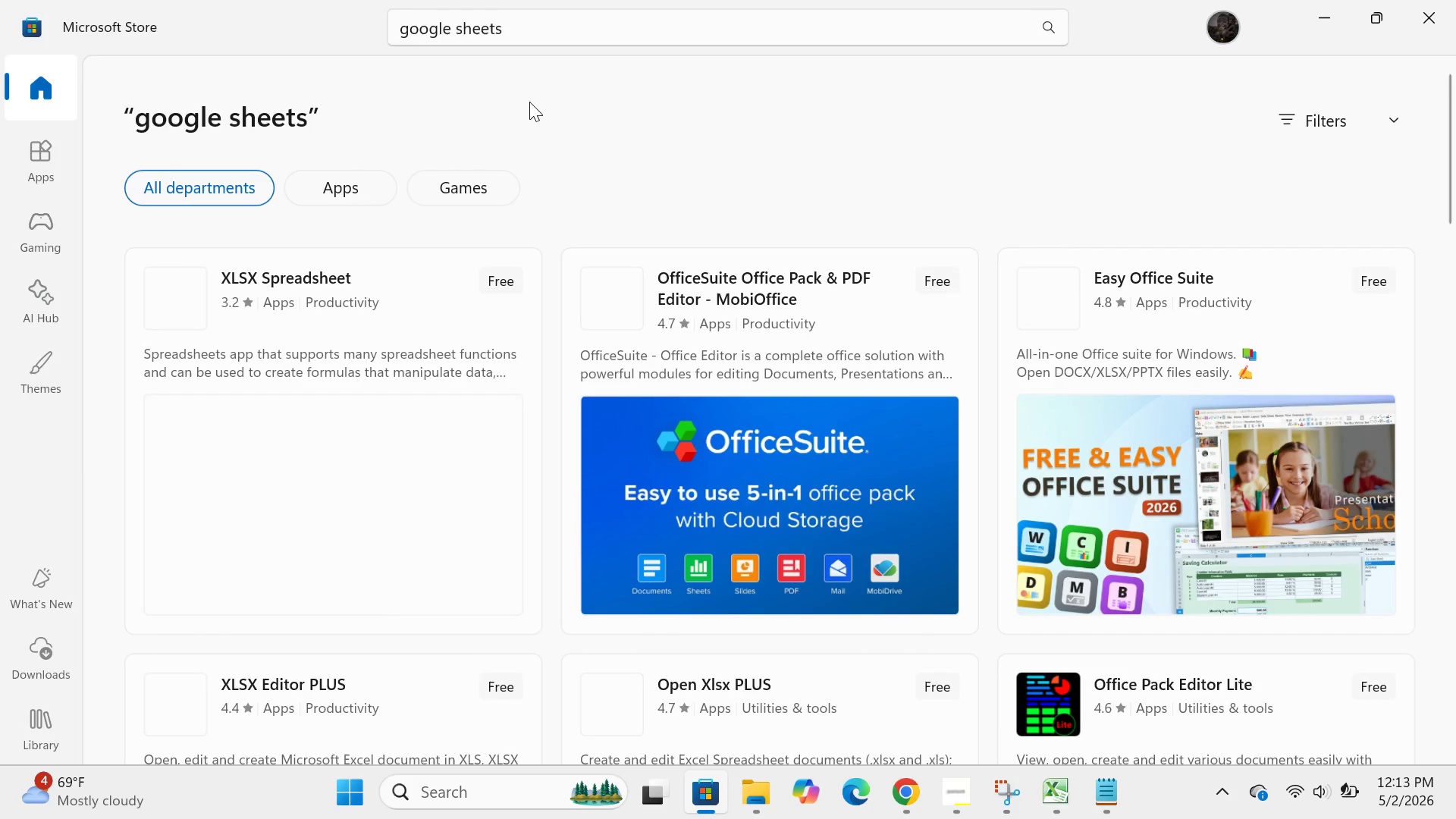 
scroll: coordinate [469, 461], scroll_direction: down, amount: 2.0
 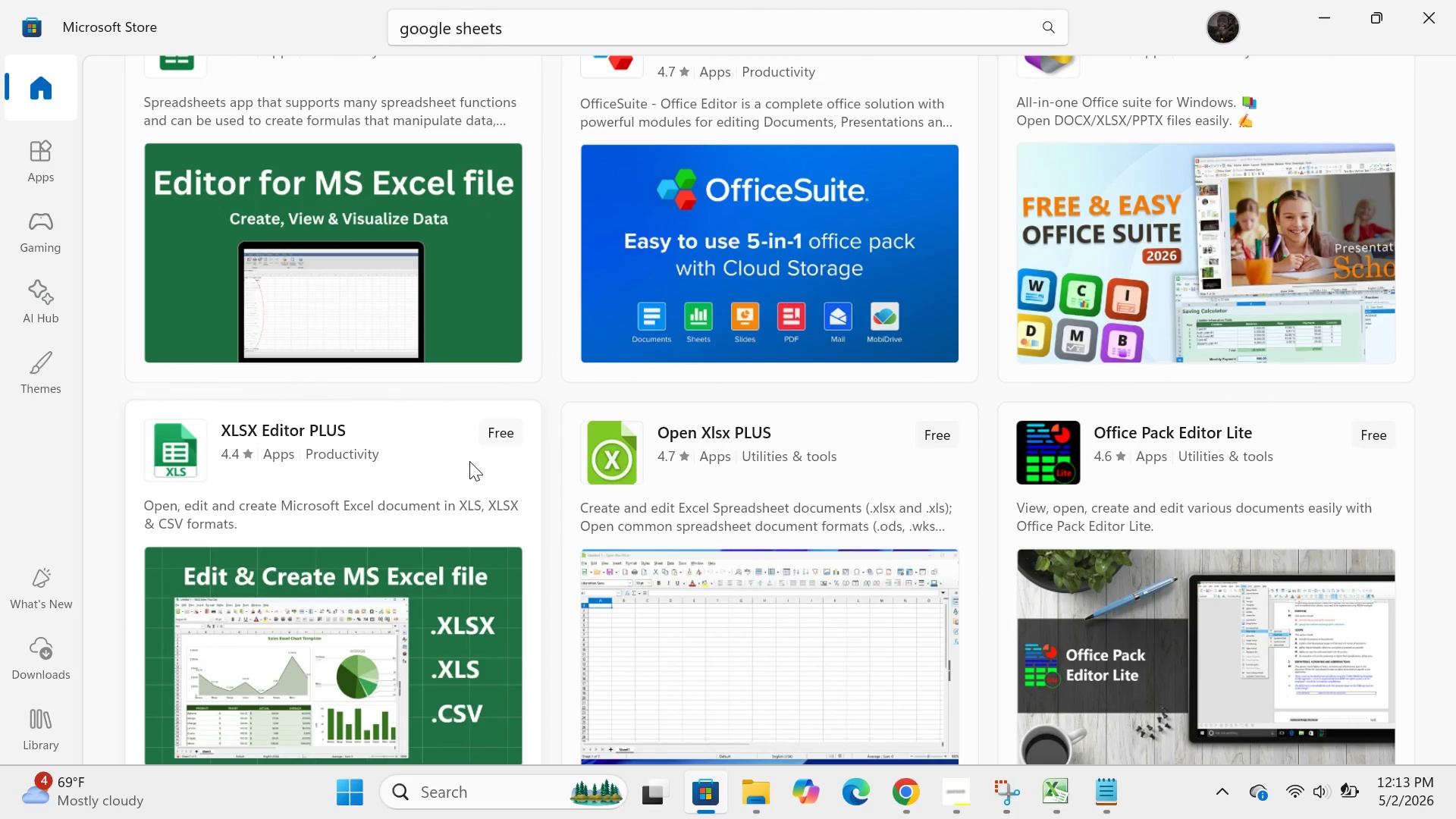 
wait(9.64)
 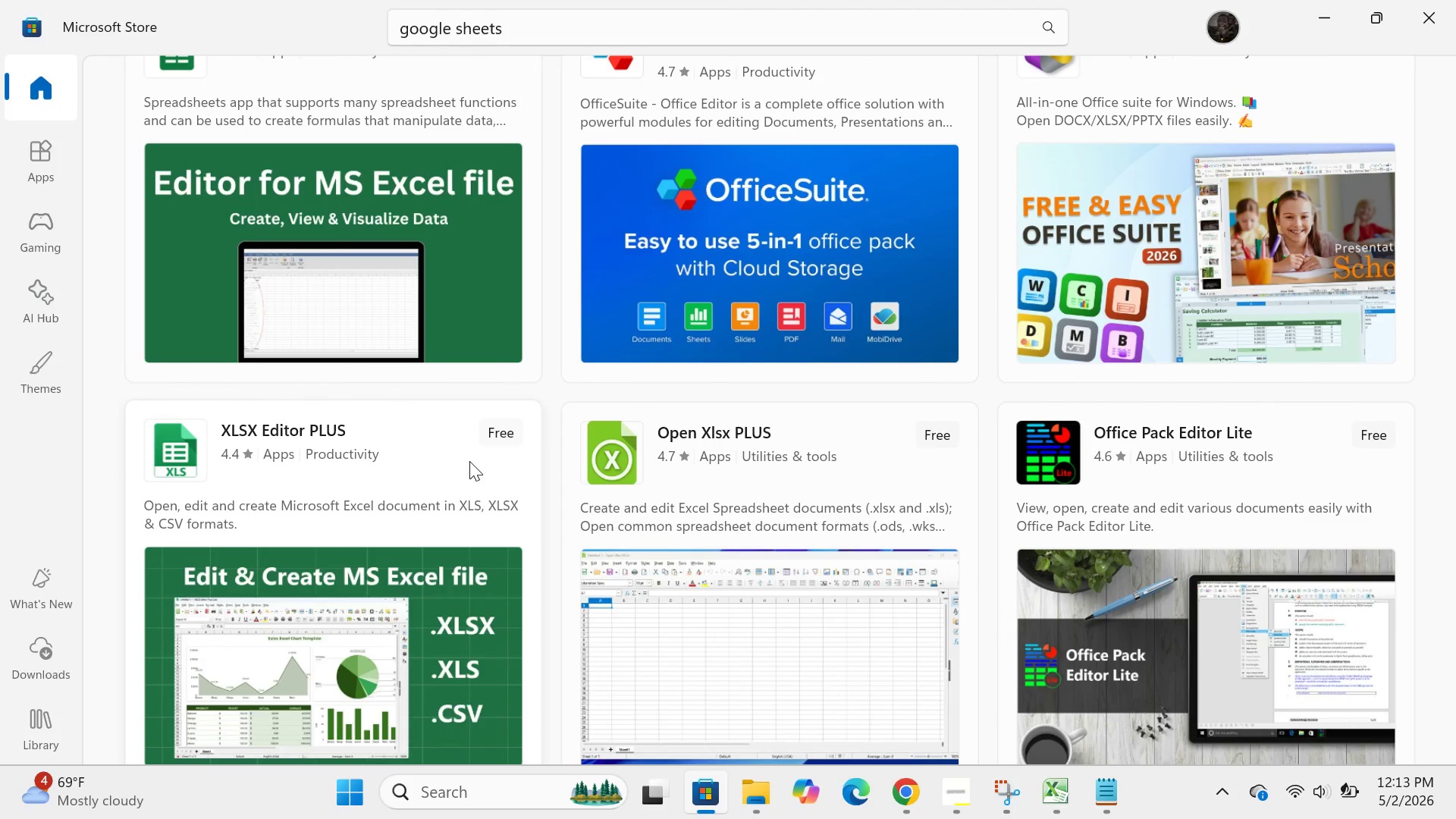 
left_click([171, 251])
 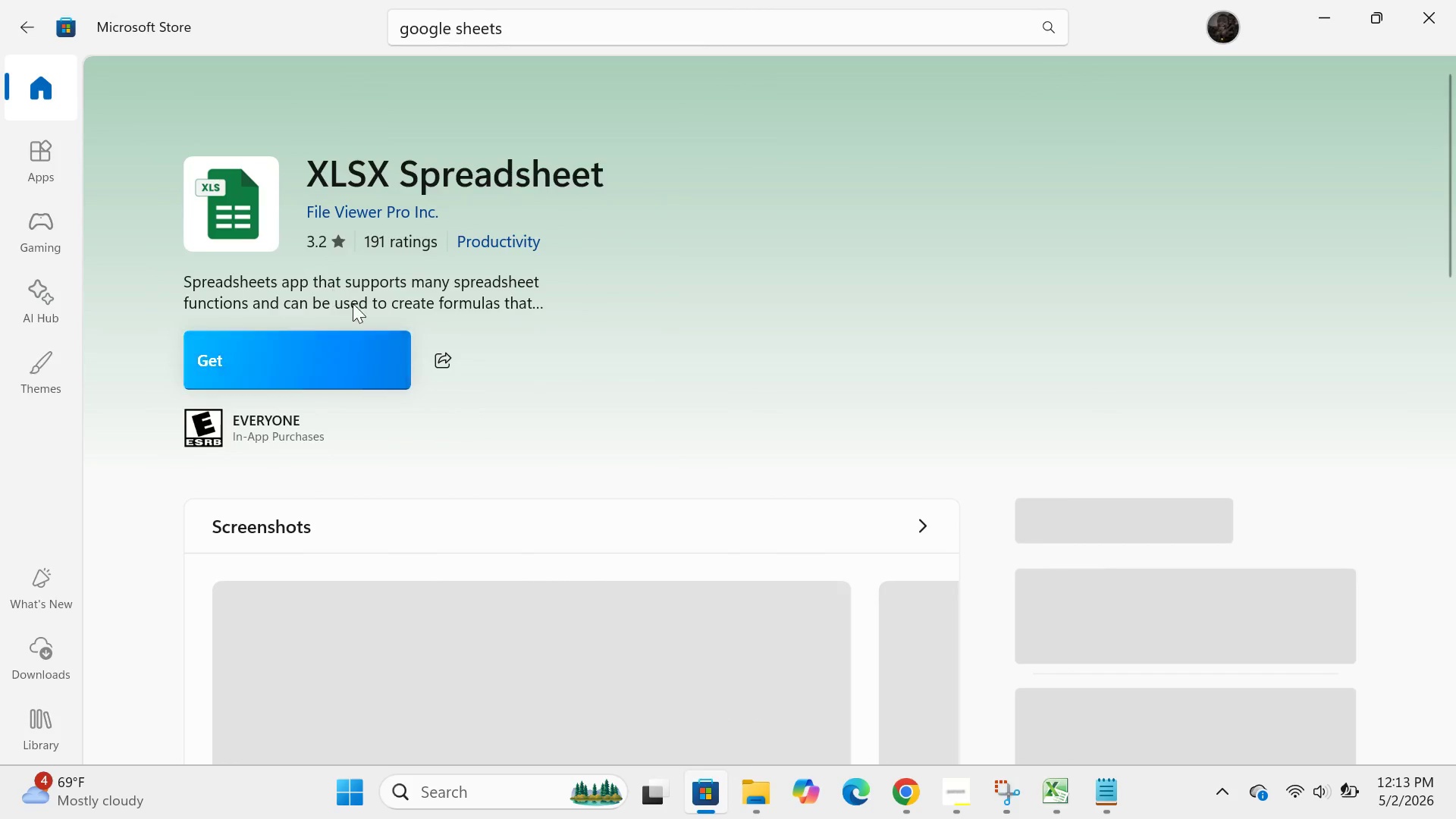 
left_click([296, 358])
 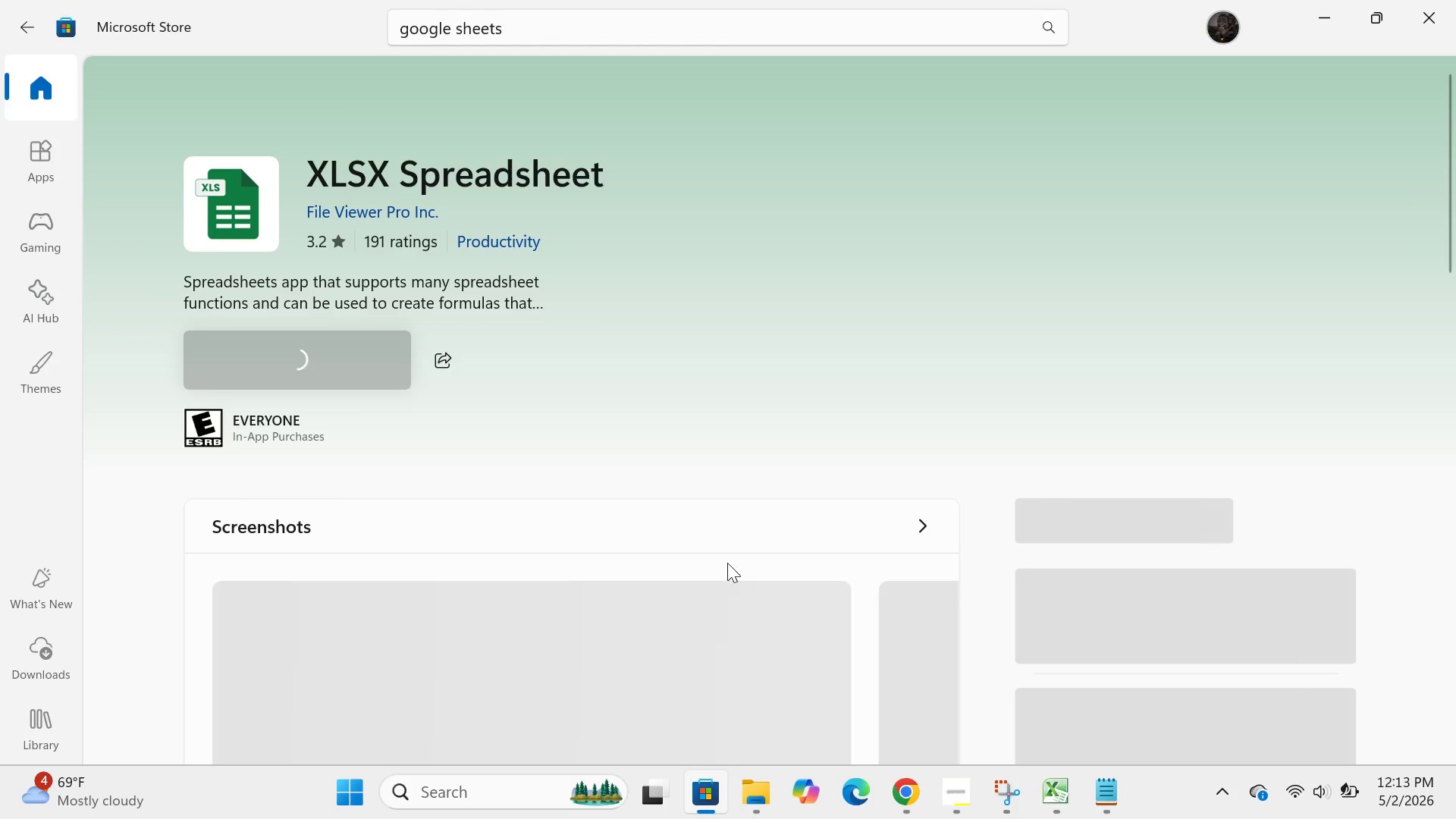 
wait(7.27)
 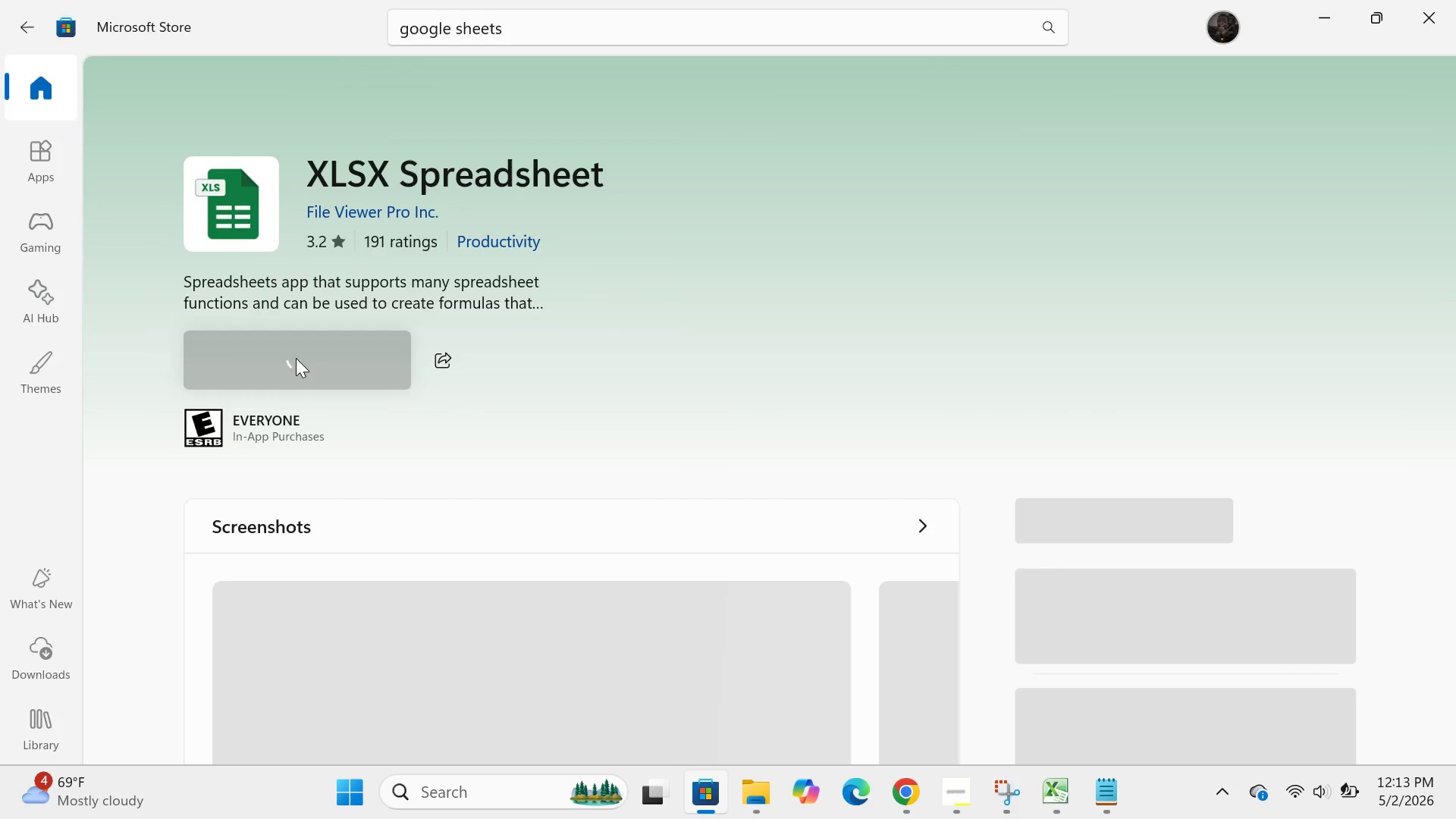 
left_click([896, 803])
 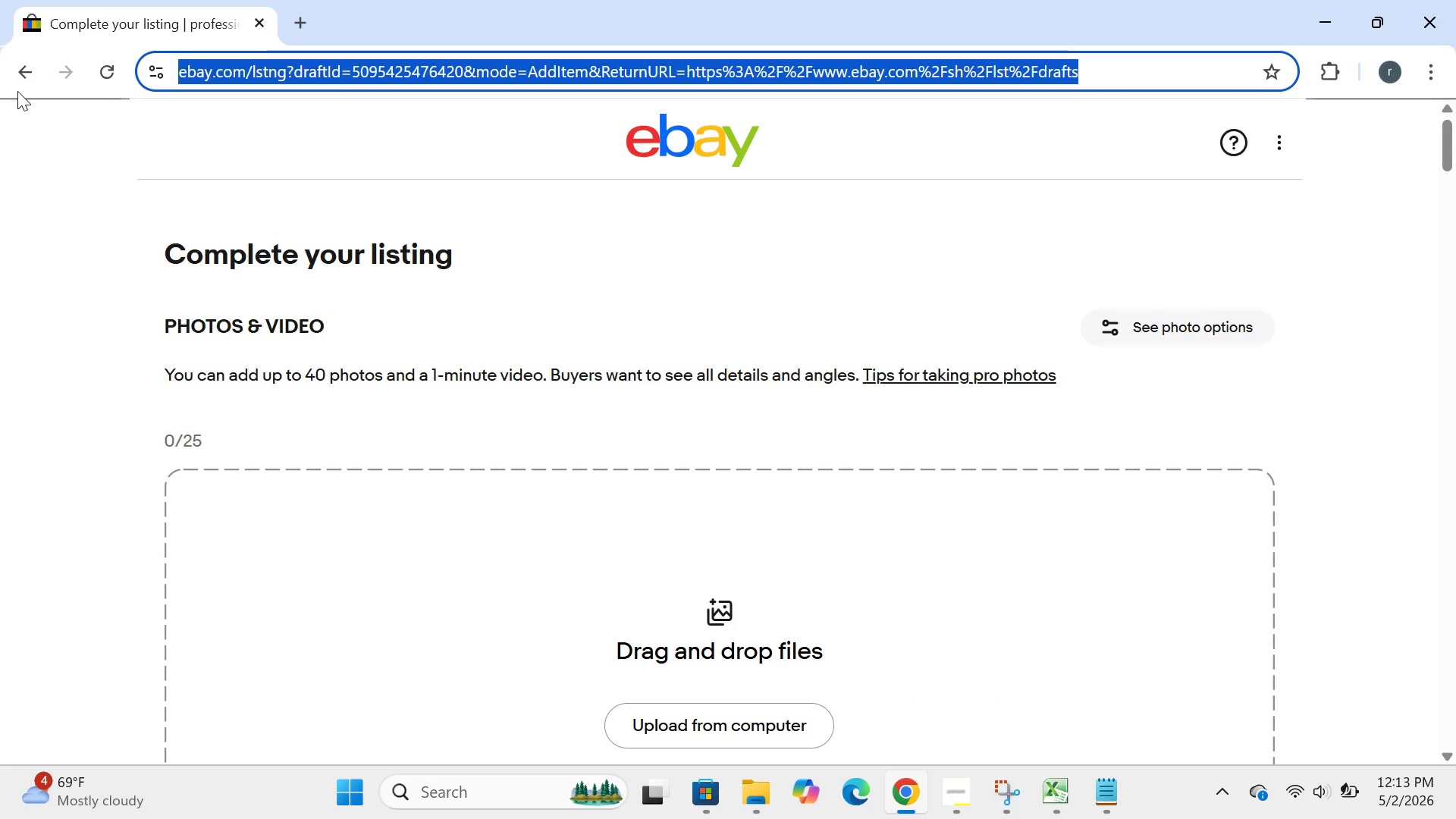 
left_click([18, 87])
 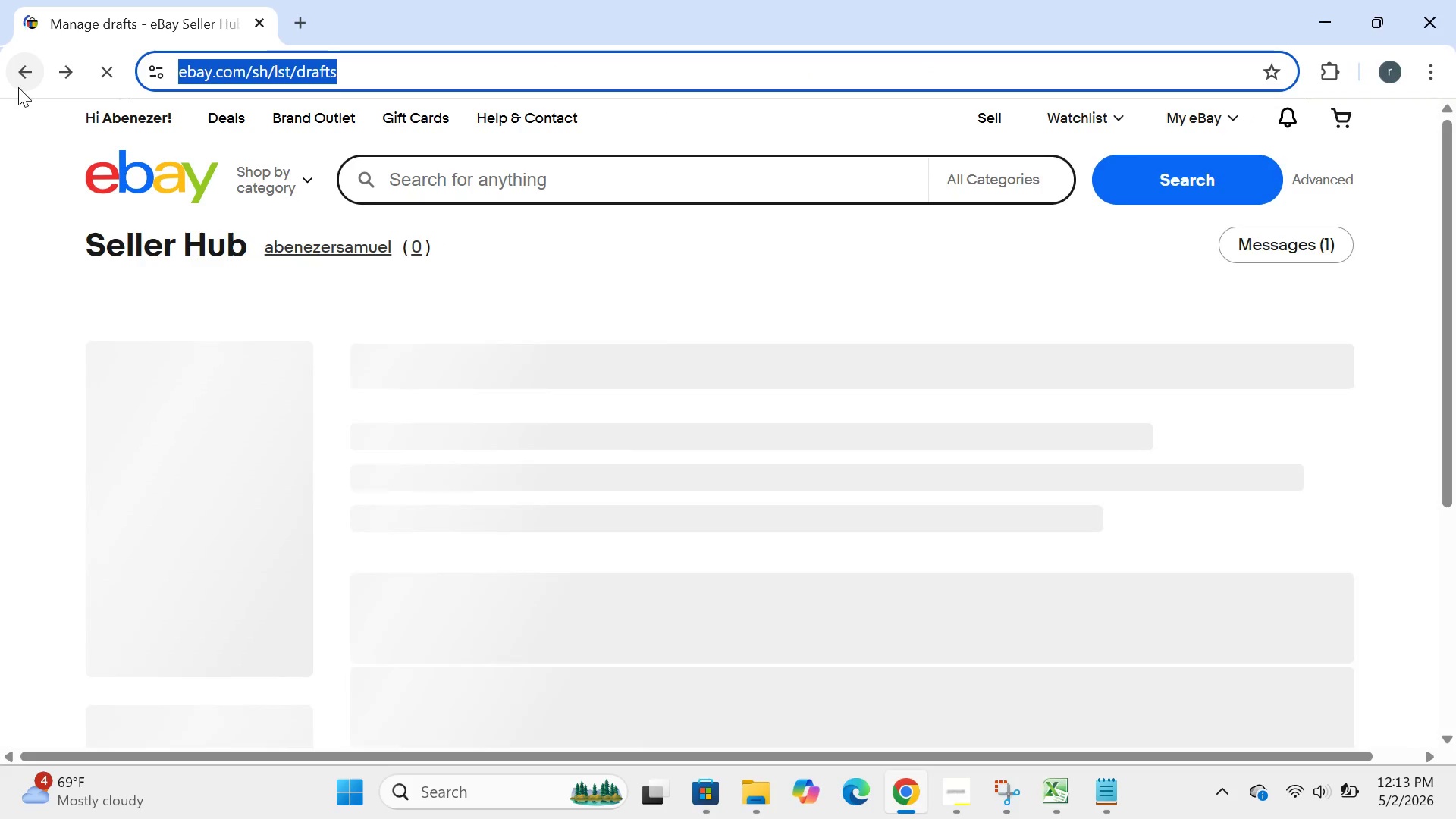 
mouse_move([488, 422])
 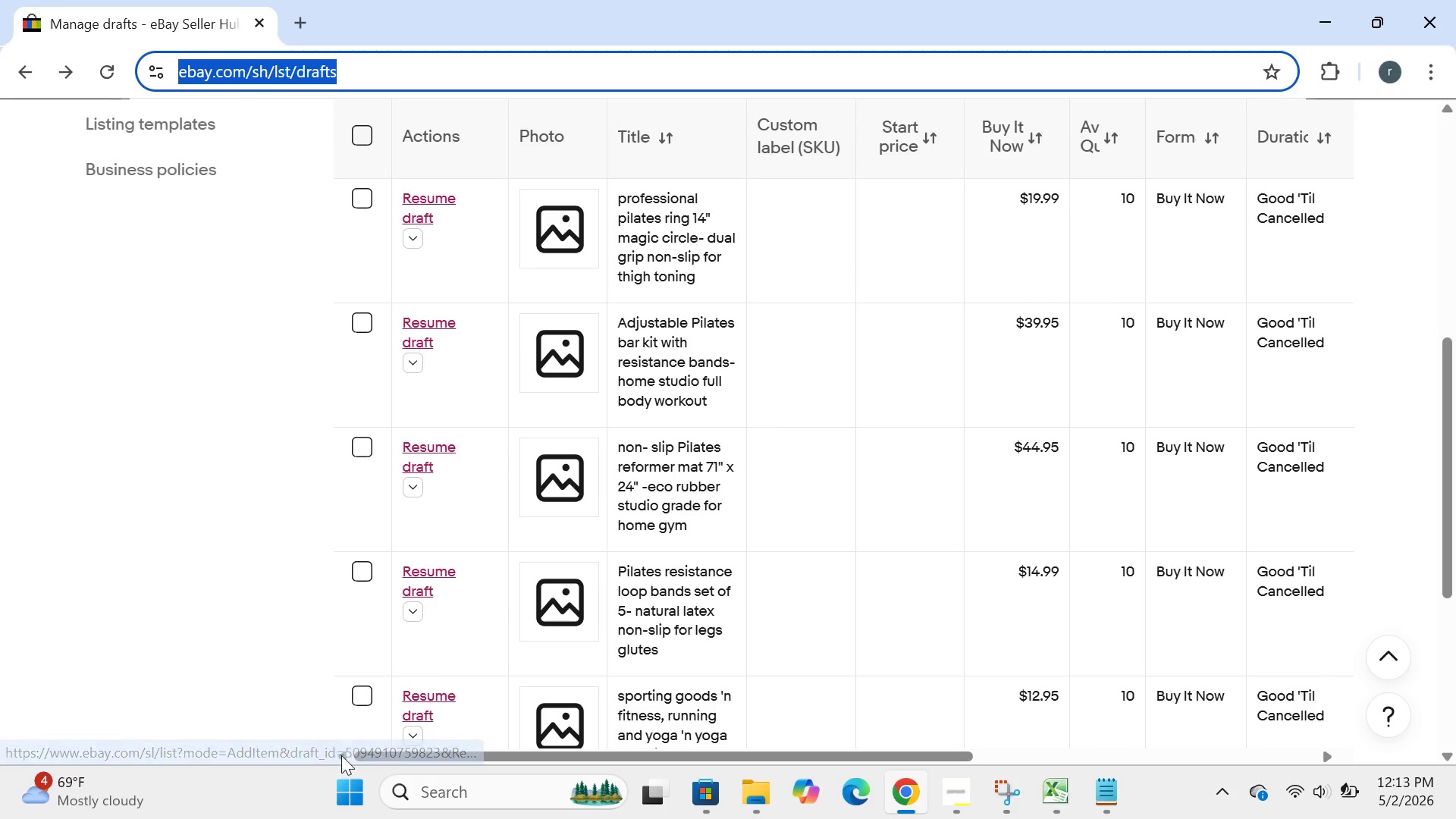 
left_click([342, 803])
 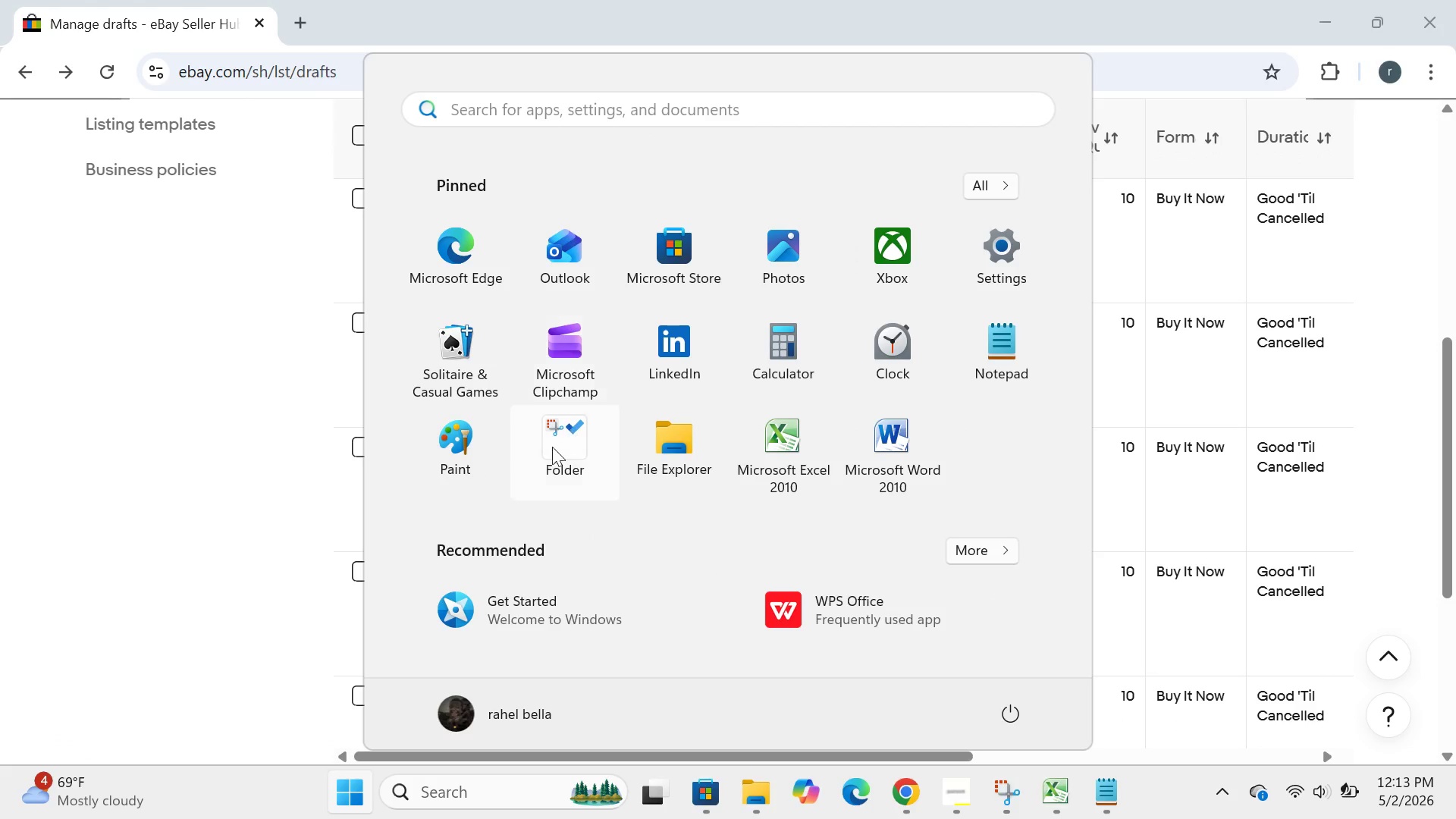 
left_click([541, 452])
 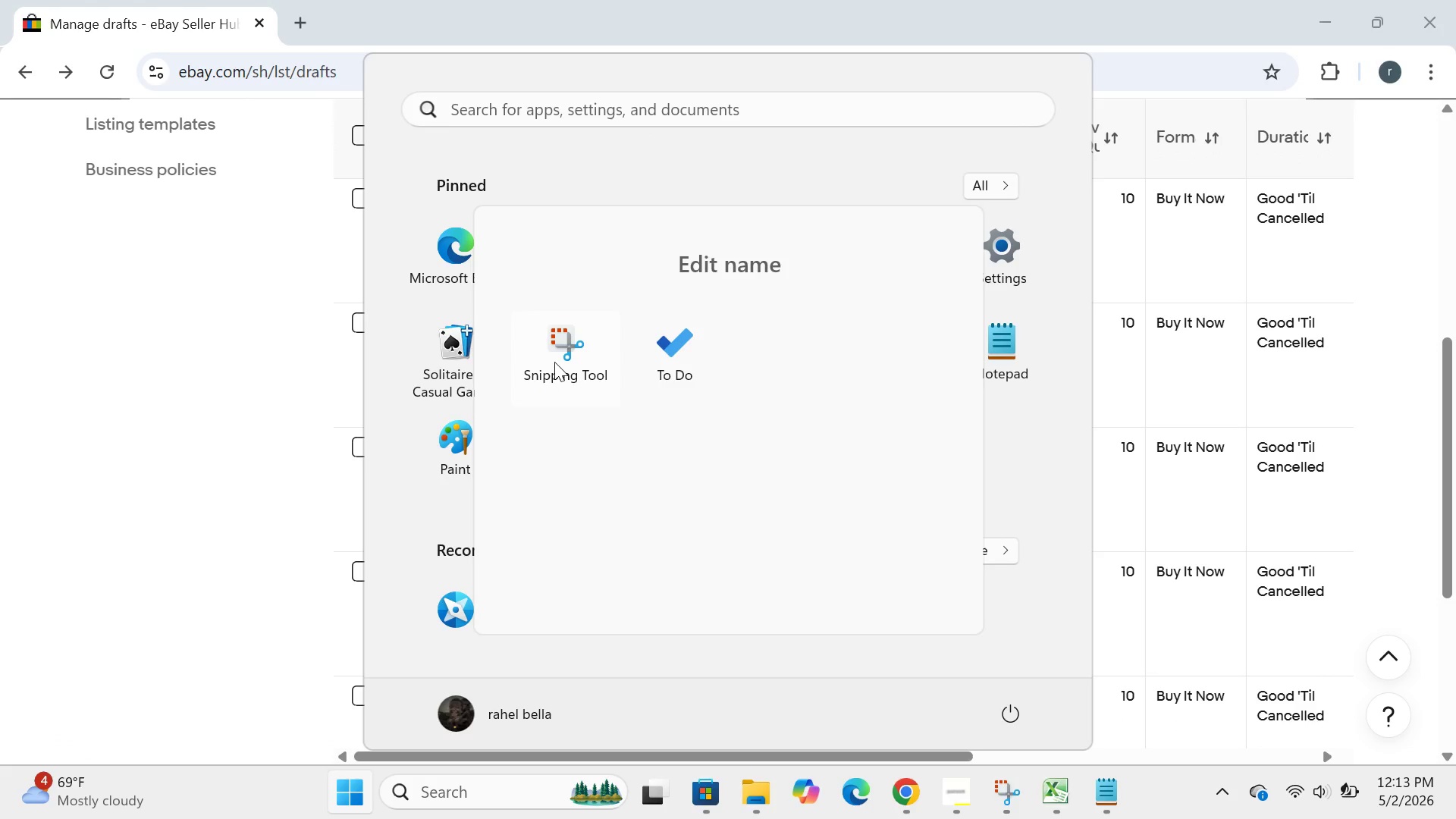 
left_click([554, 361])
 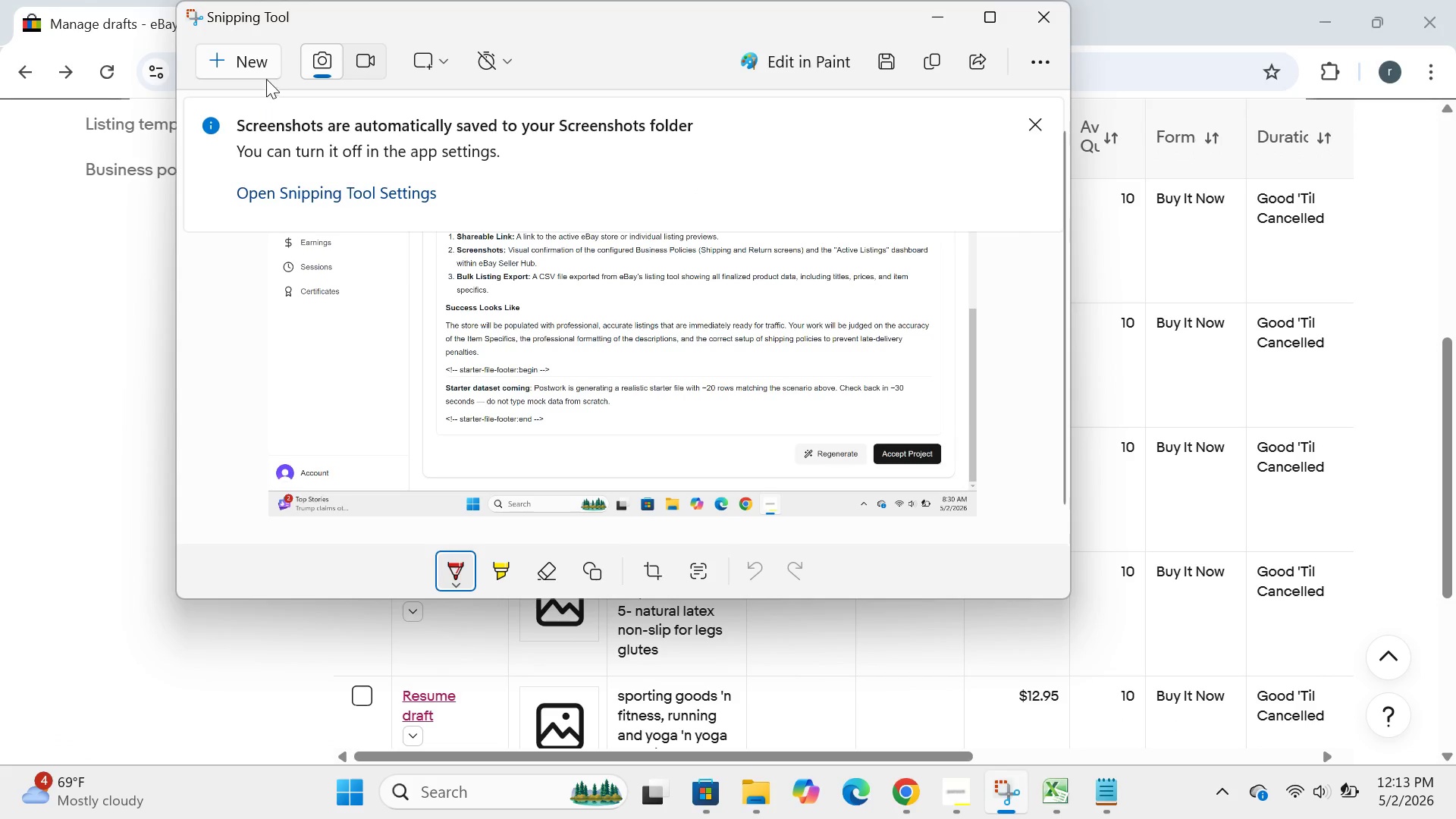 
left_click([251, 69])
 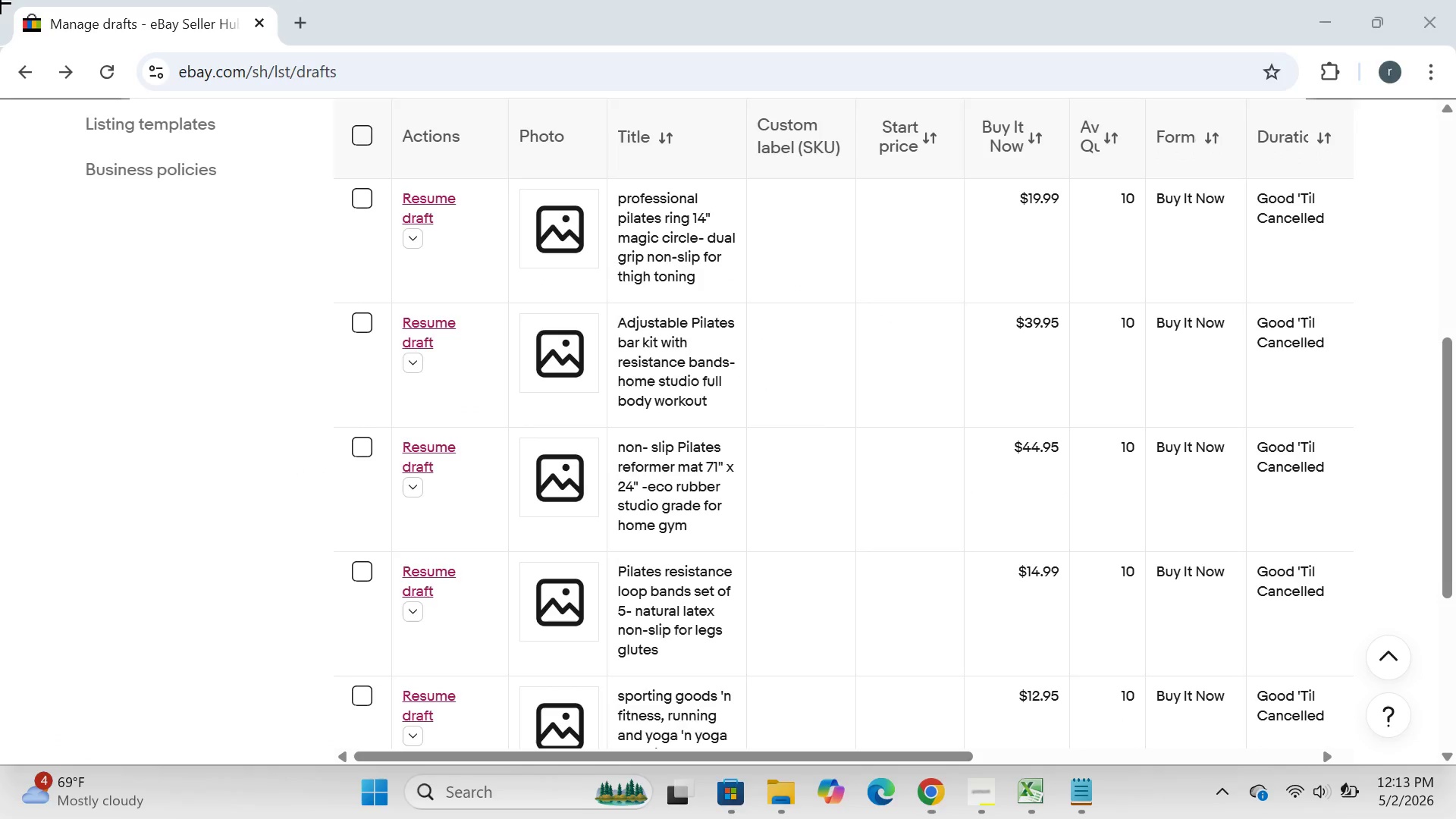 
left_click_drag(start_coordinate=[0, 2], to_coordinate=[1455, 818])
 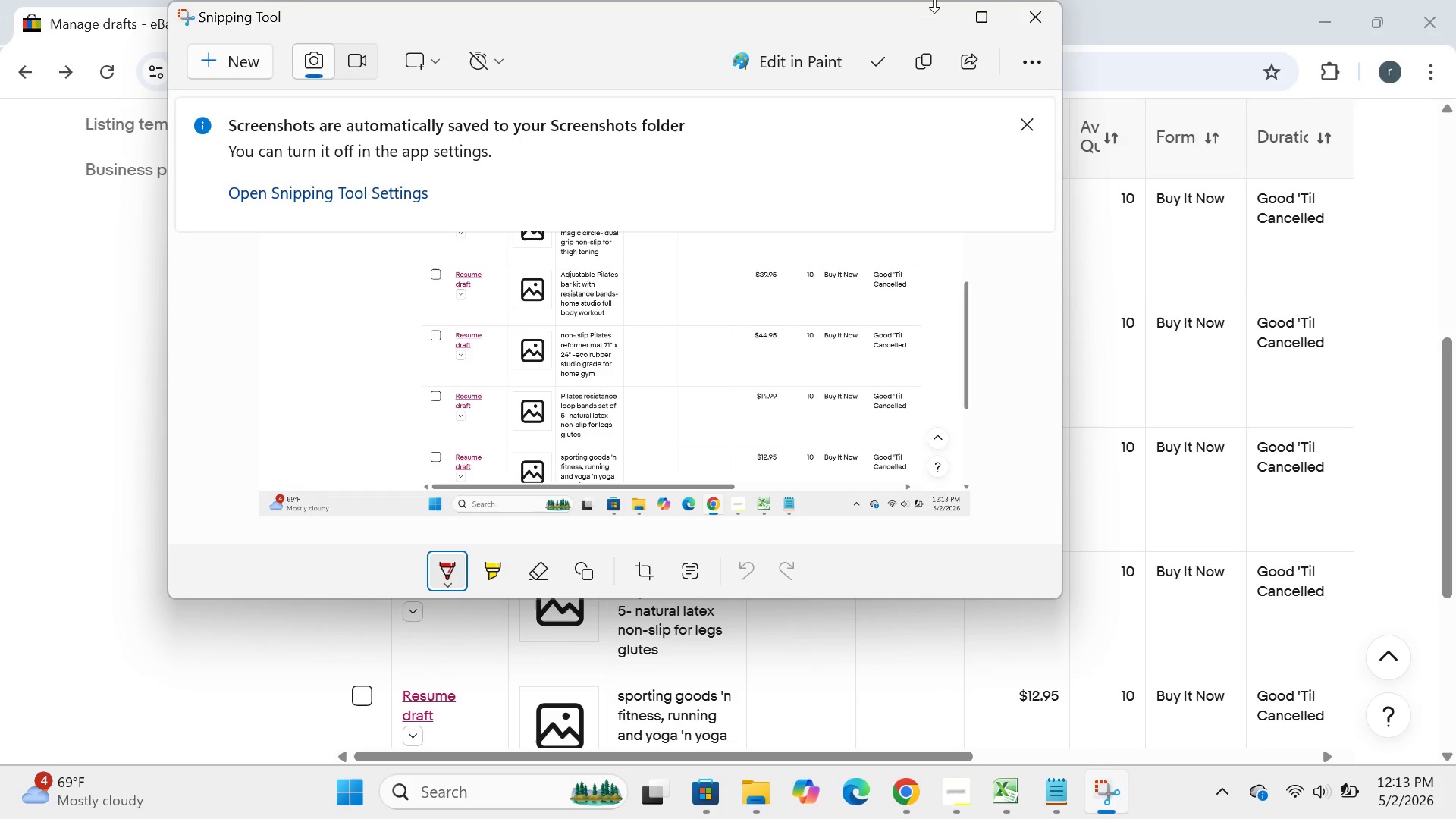 
left_click([930, 17])
 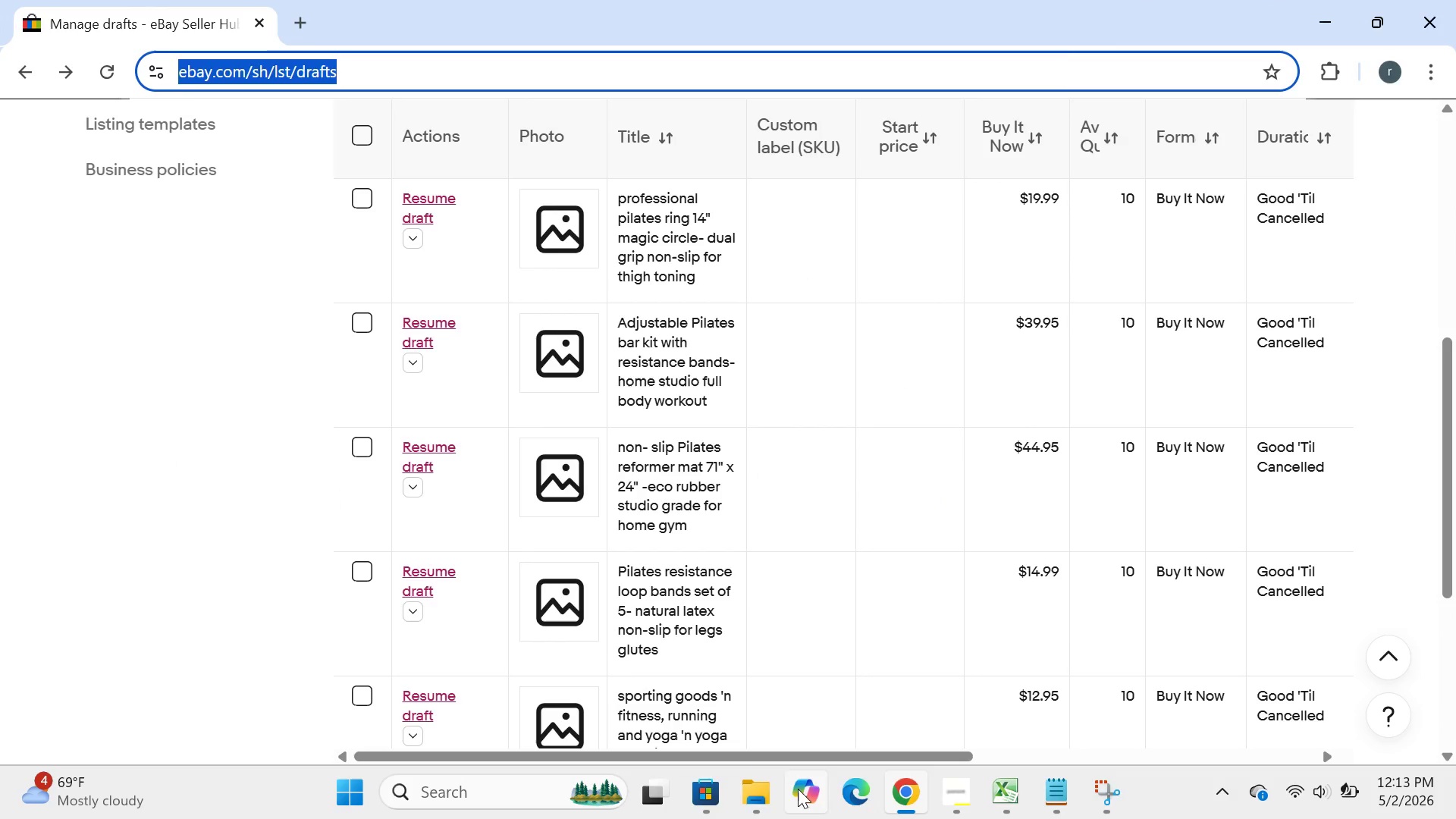 
left_click([704, 790])
 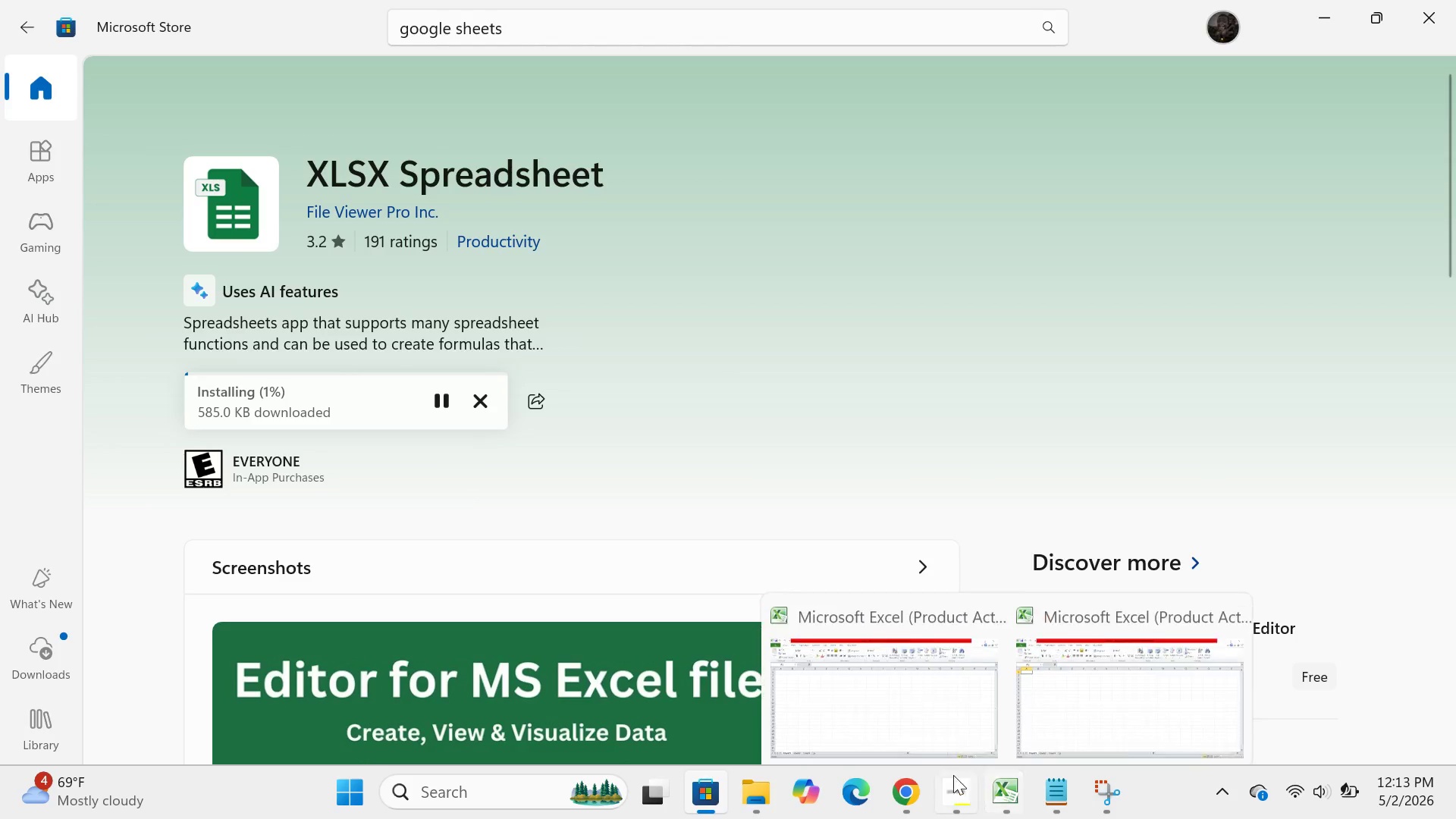 
left_click([908, 792])
 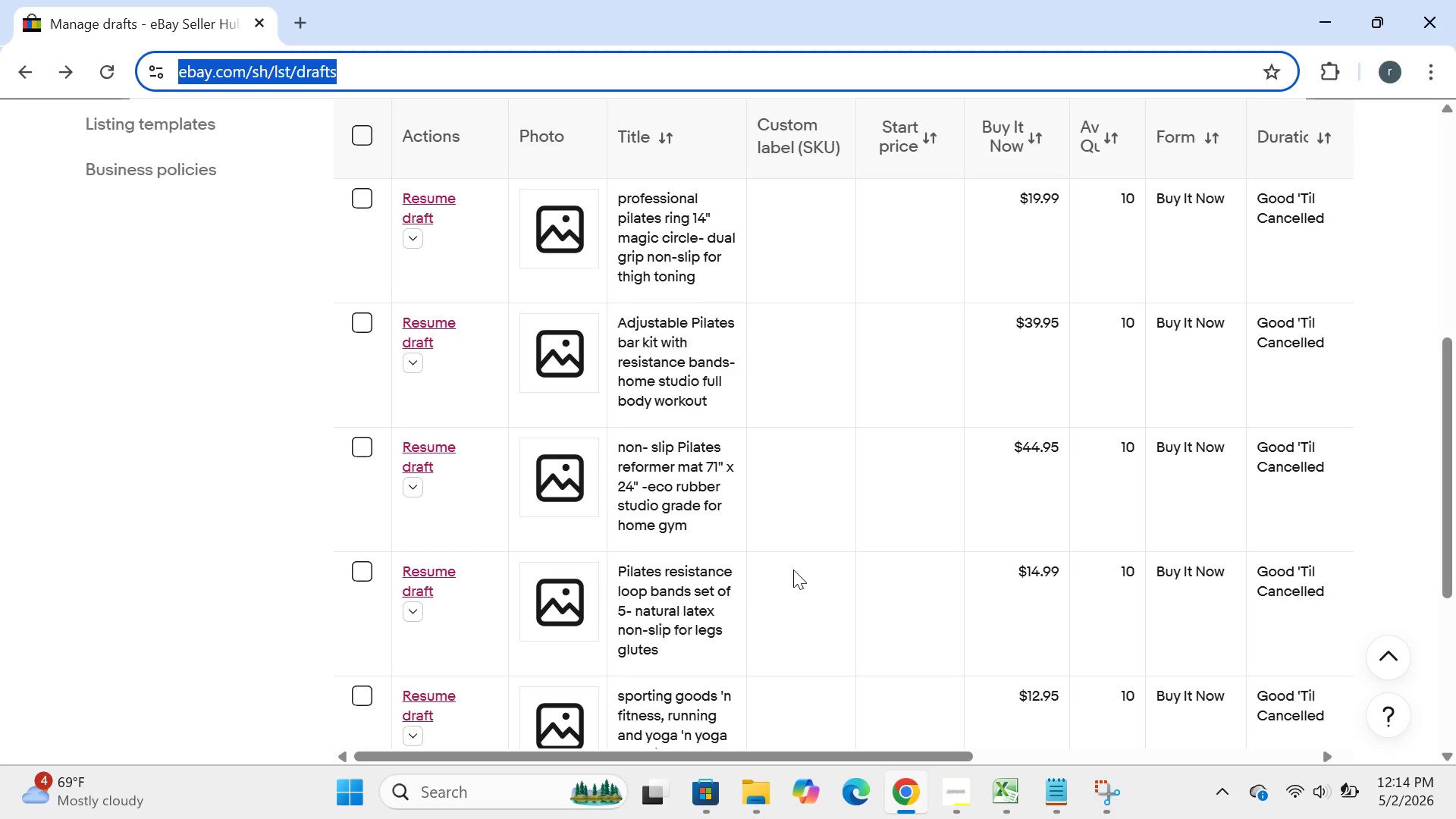 
wait(32.55)
 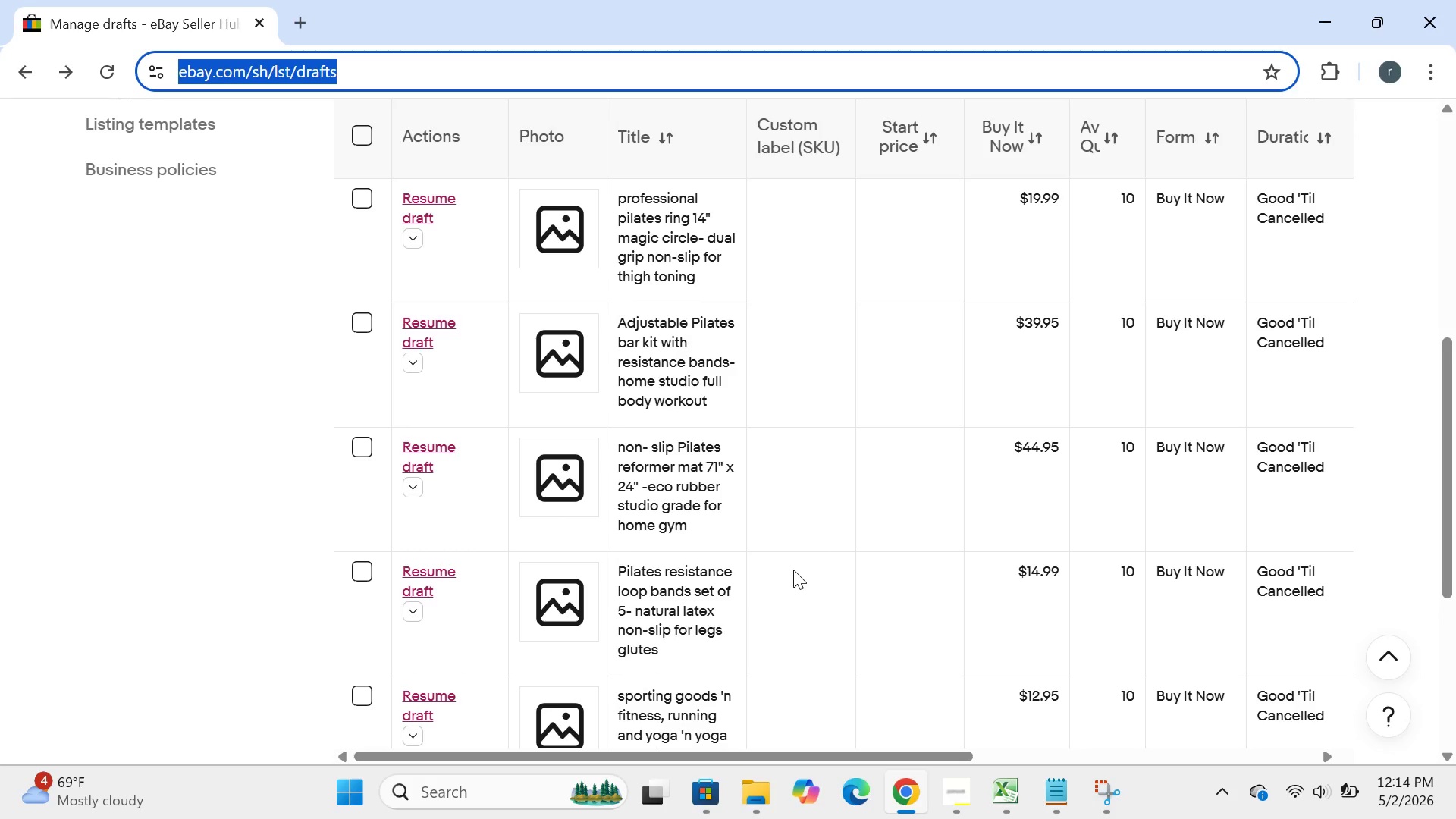 
left_click([115, 513])
 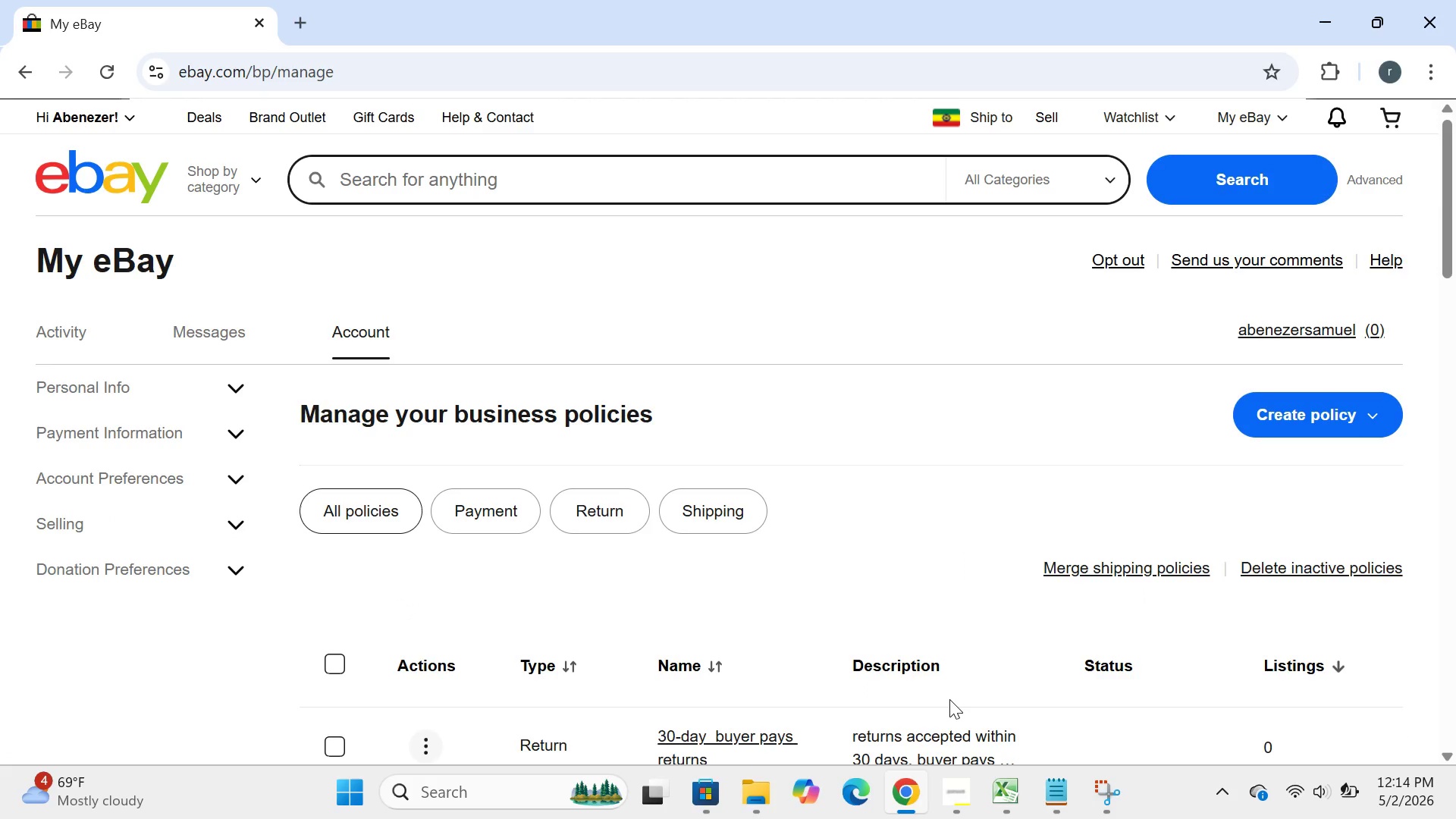 
wait(20.66)
 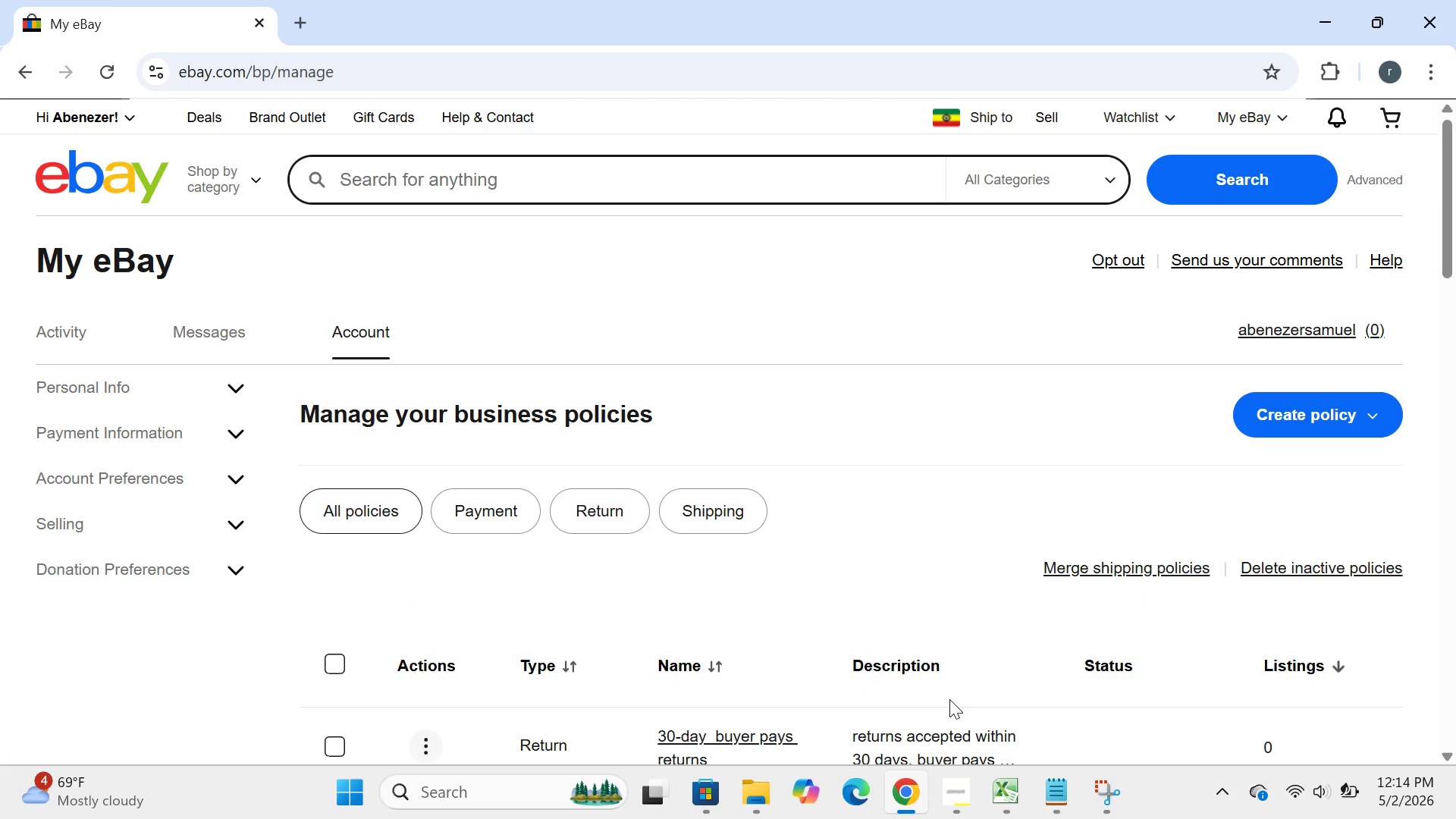 
left_click([1254, 411])
 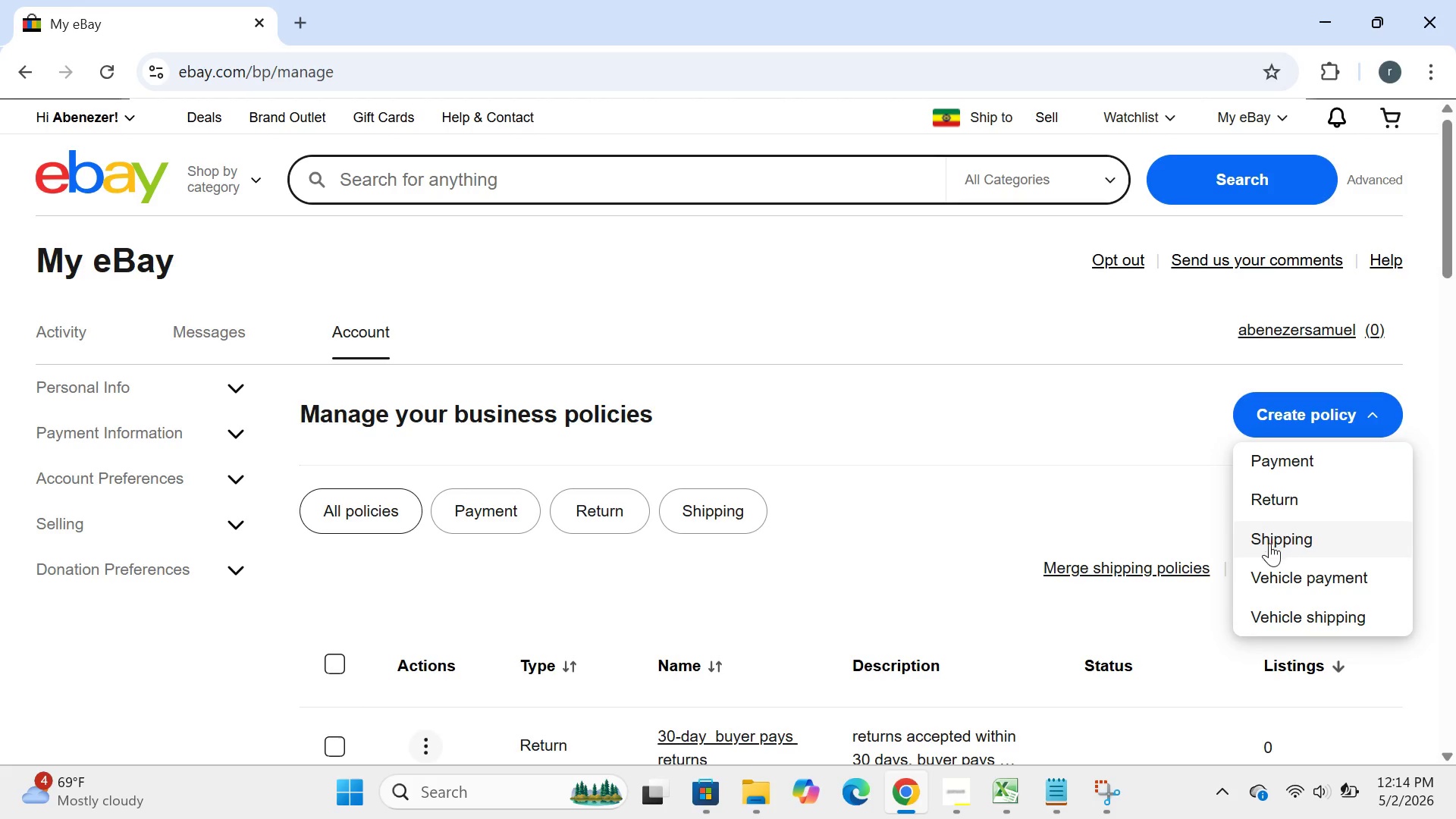 
left_click([1269, 544])
 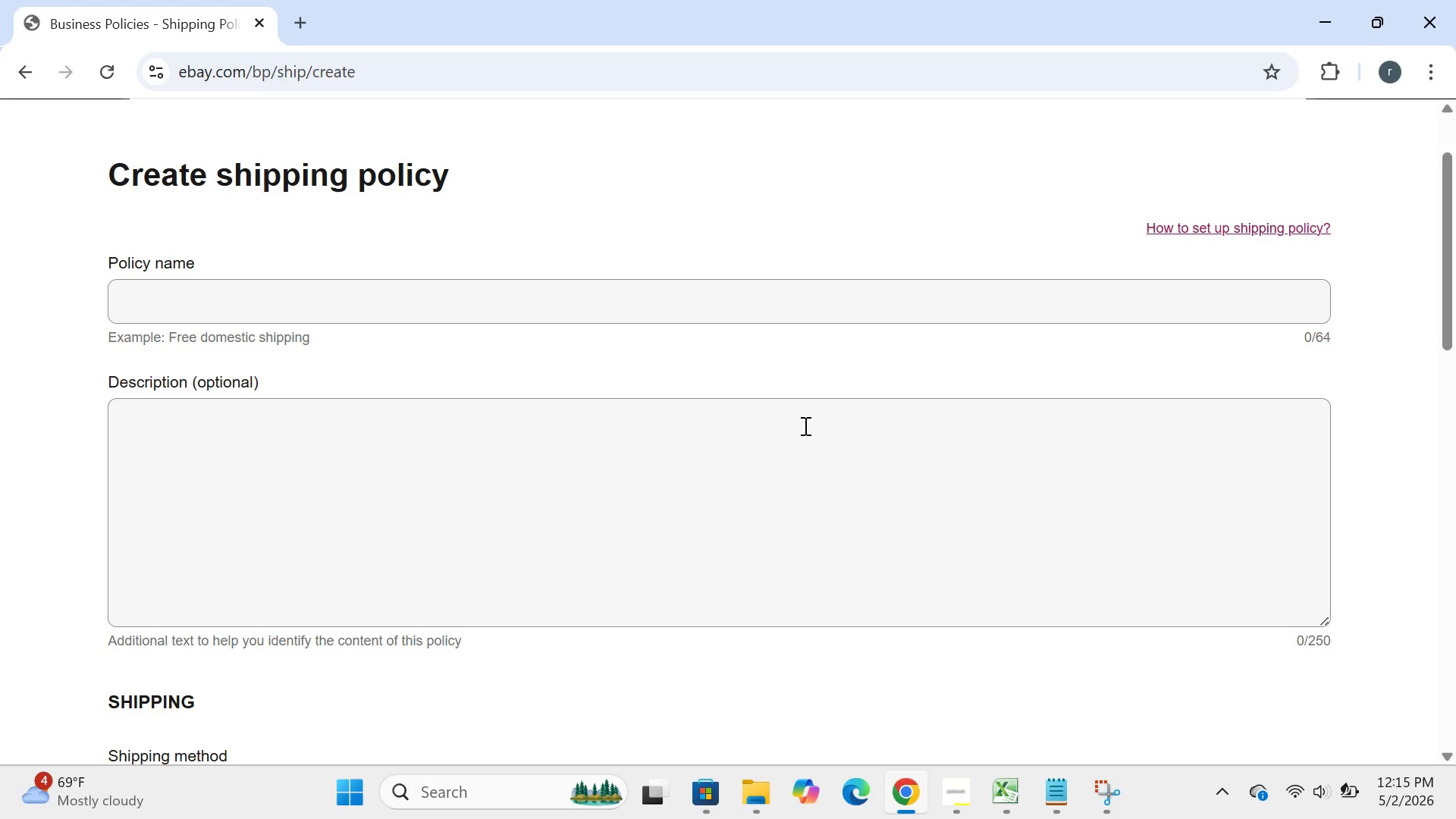 
wait(41.84)
 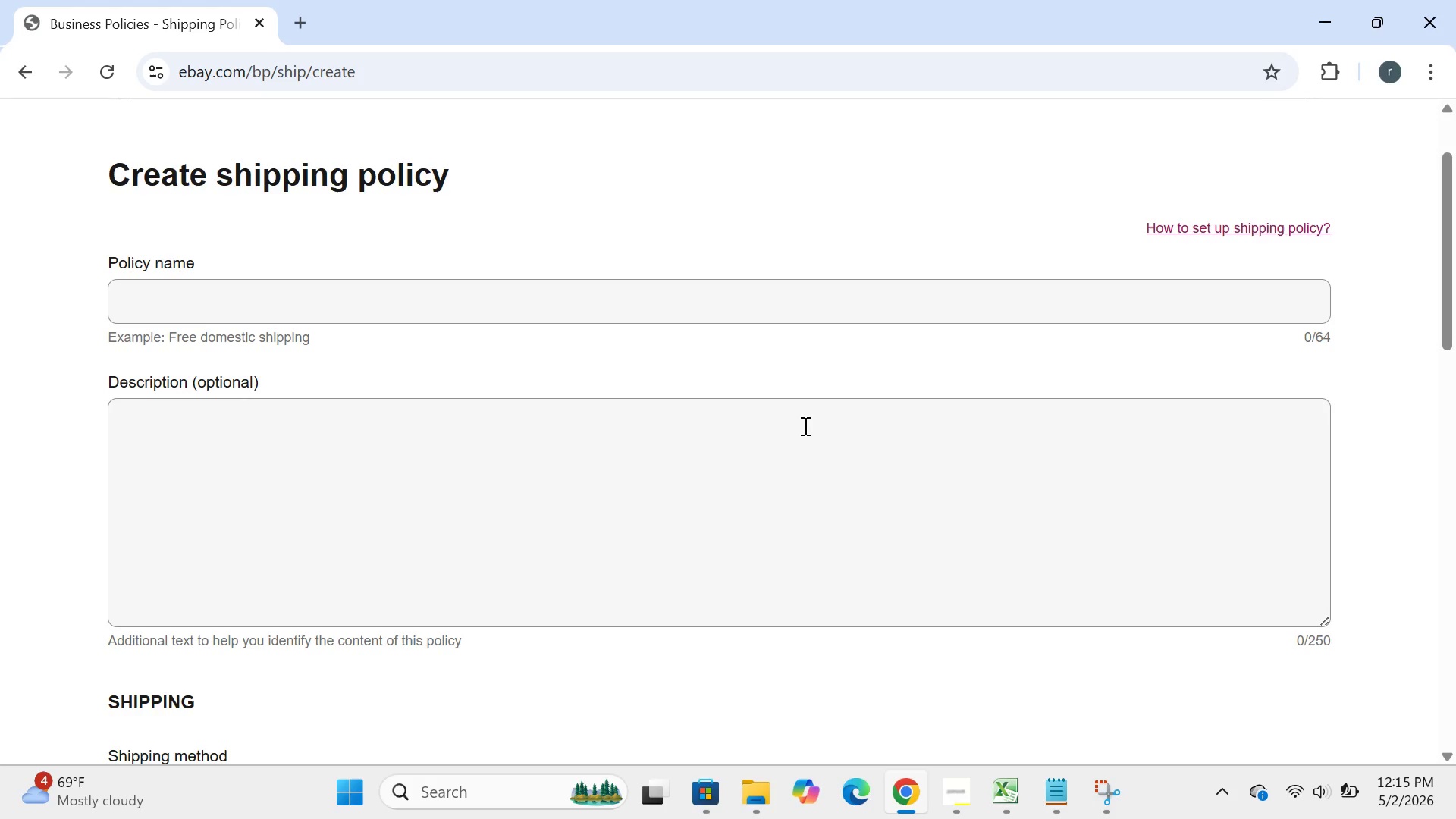 
left_click([700, 790])
 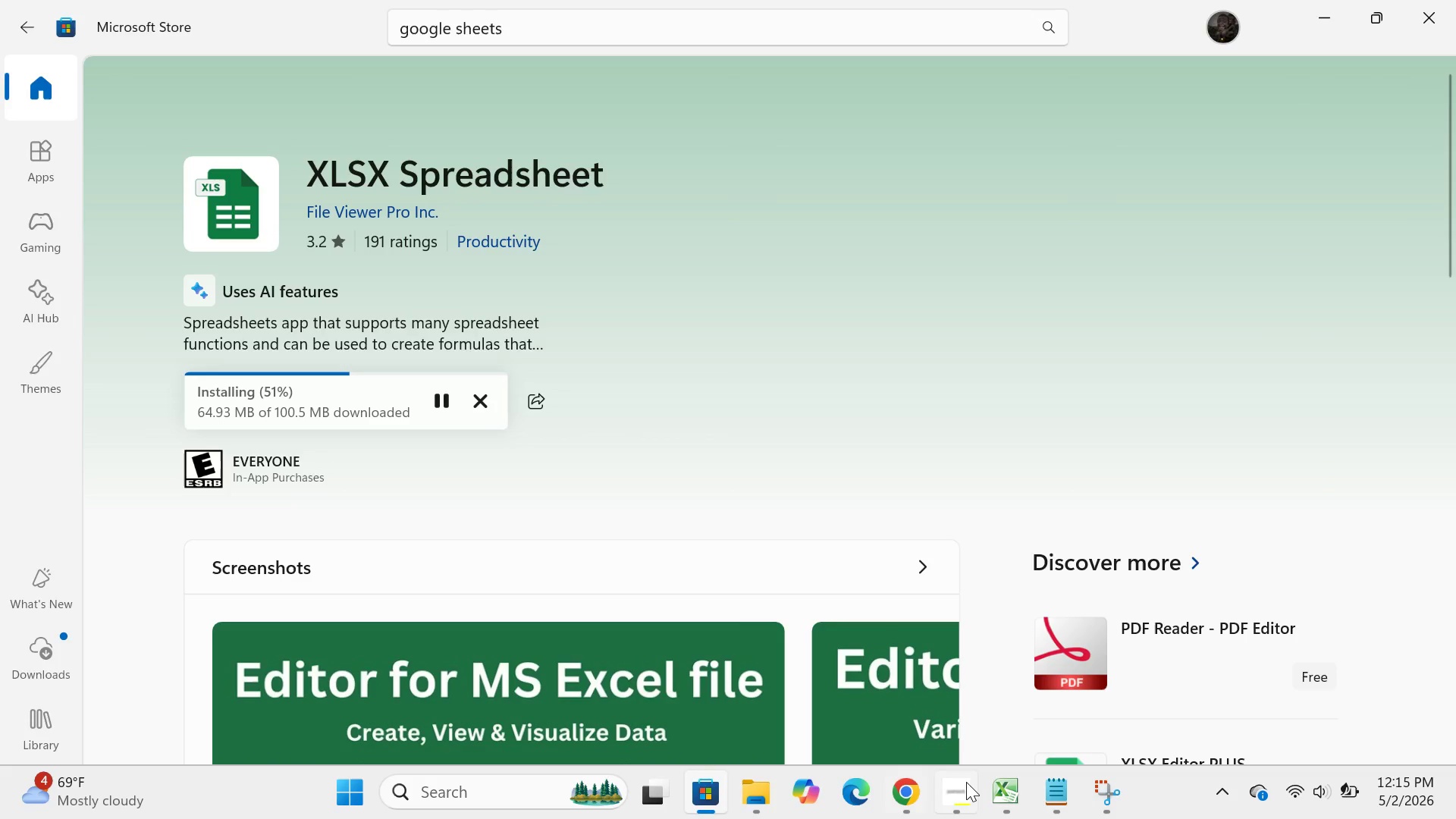 
left_click([962, 784])